 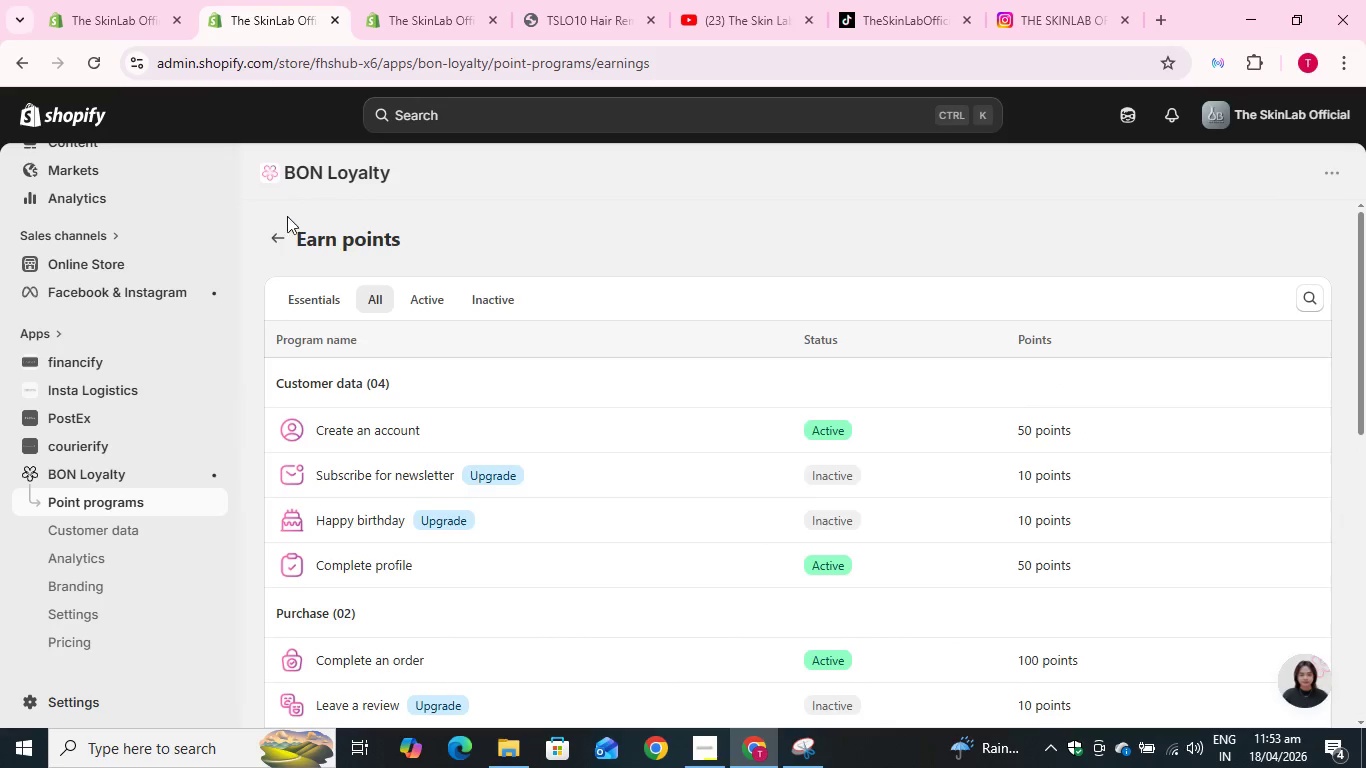 
left_click([285, 227])
 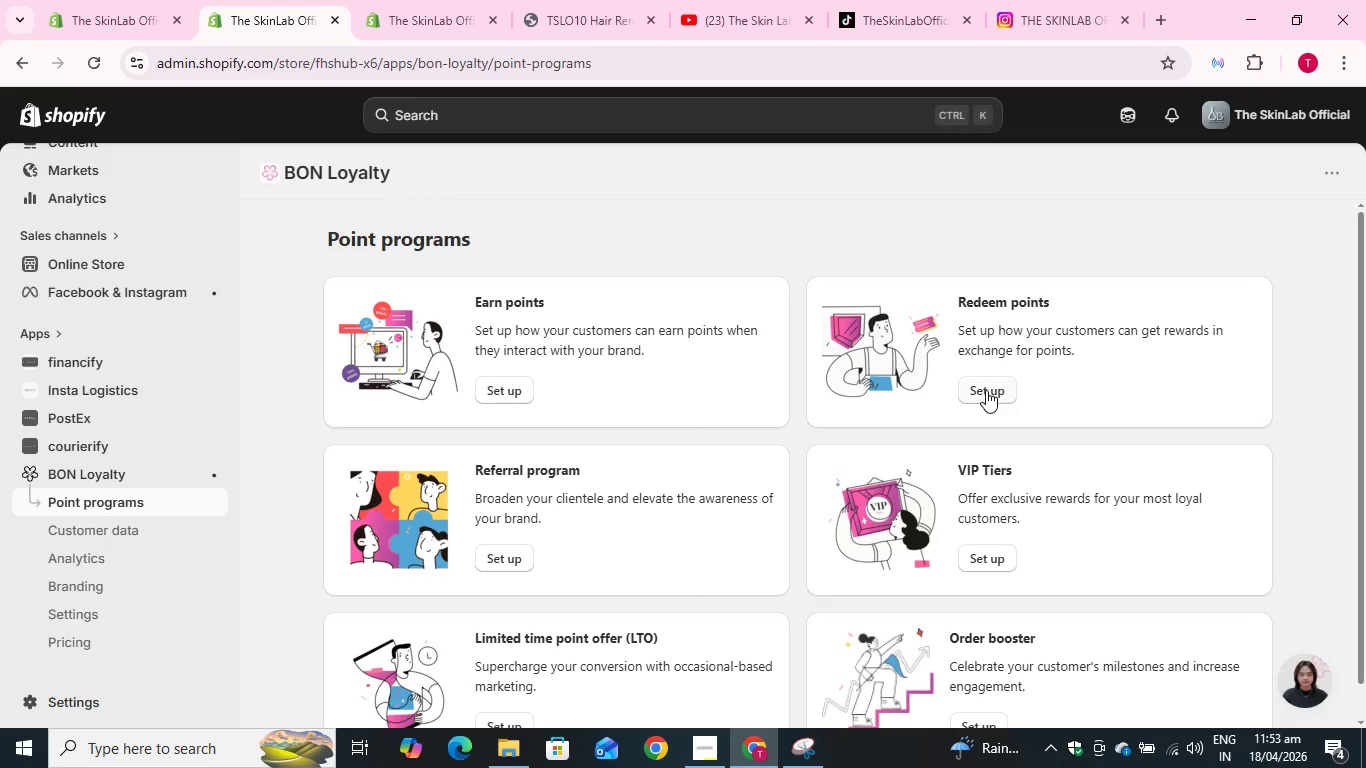 
left_click([986, 390])
 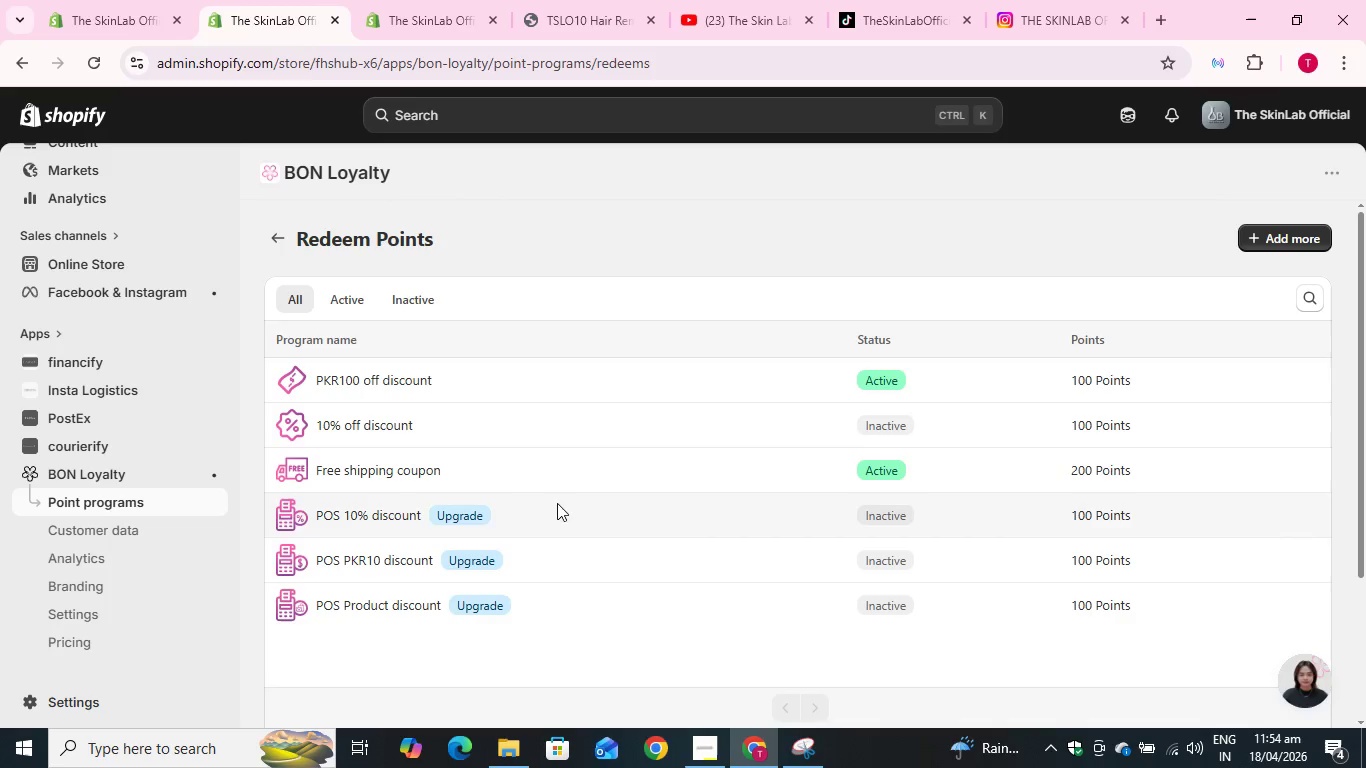 
wait(6.05)
 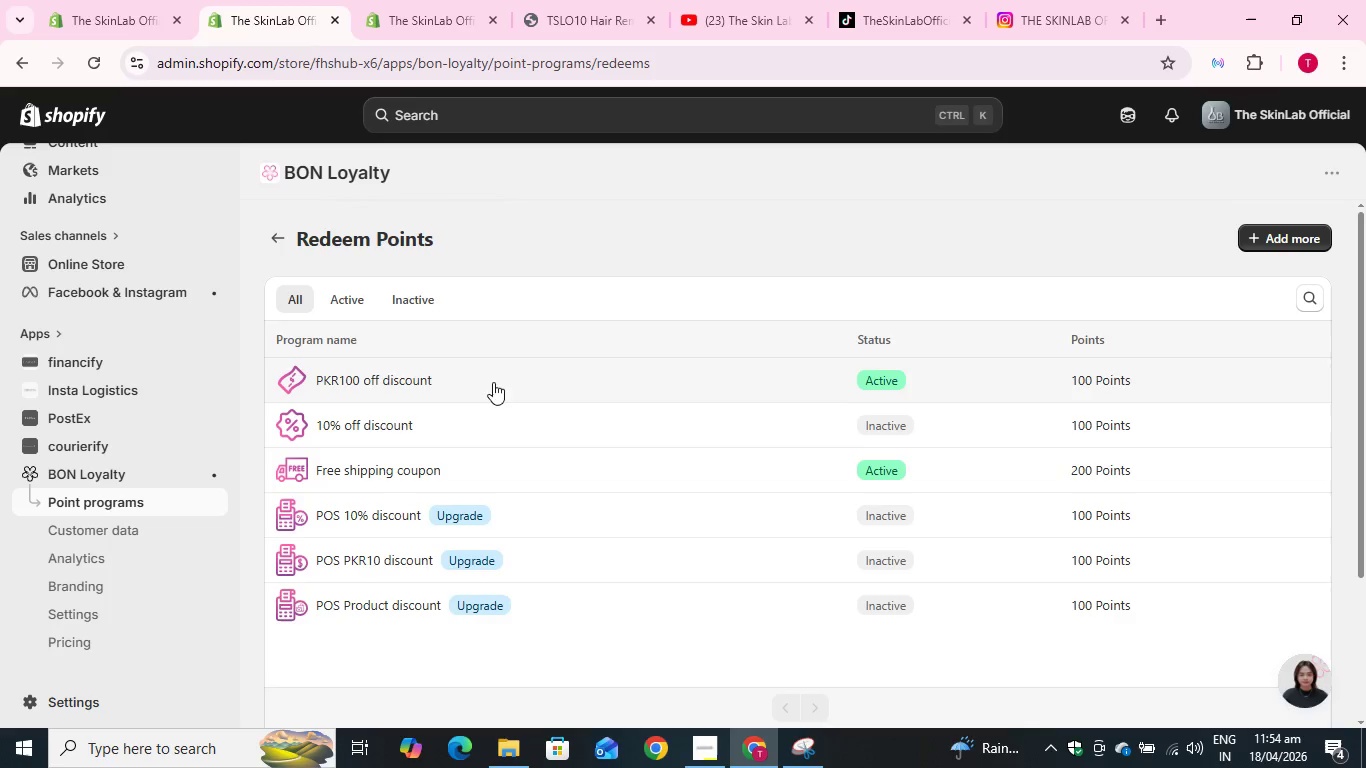 
left_click([799, 757])
 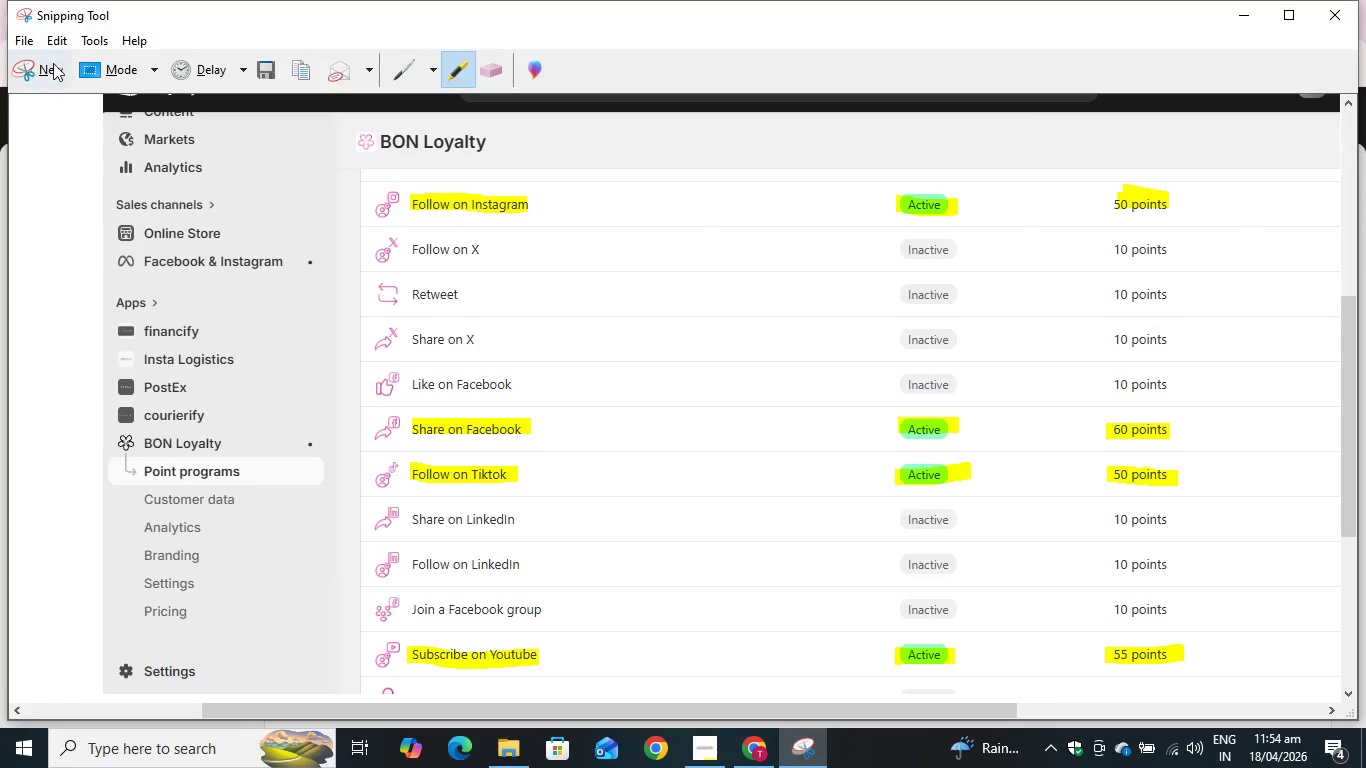 
left_click([41, 66])
 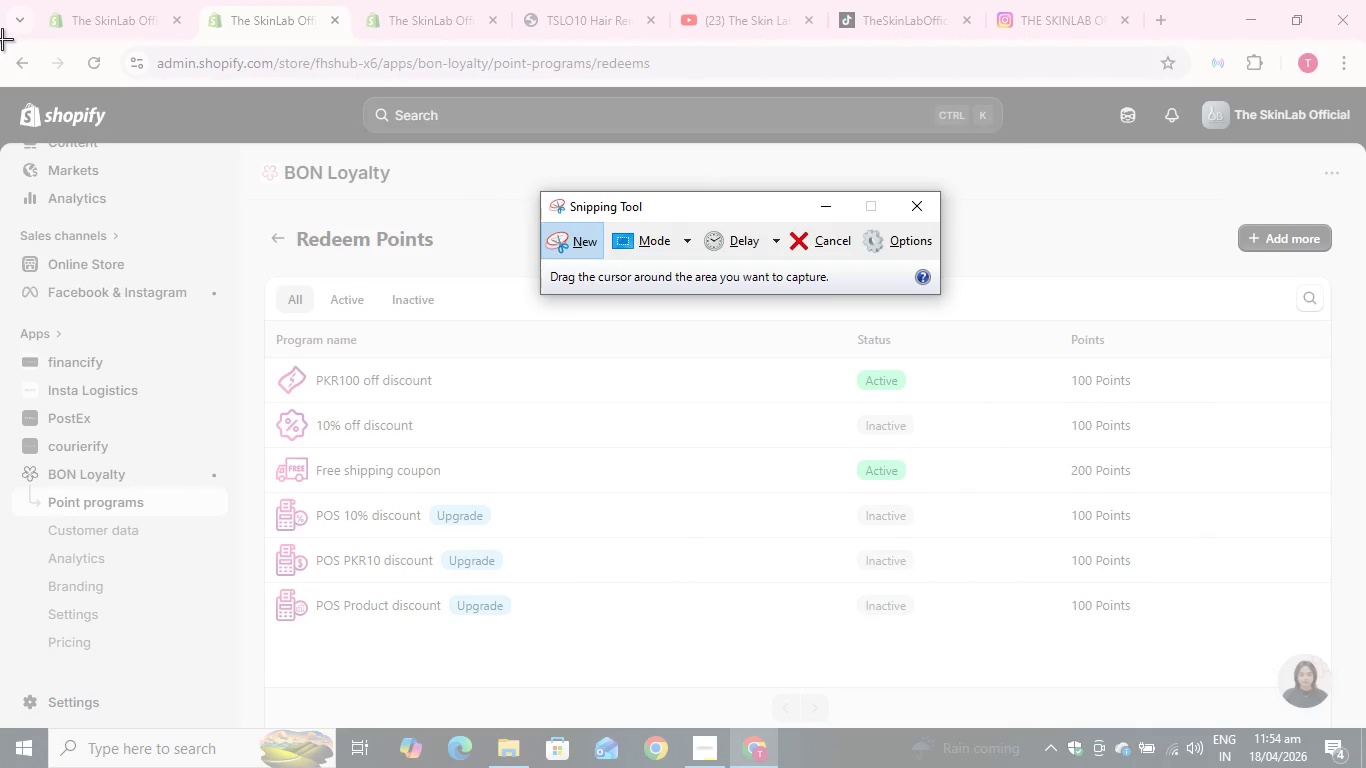 
left_click_drag(start_coordinate=[2, 39], to_coordinate=[1359, 726])
 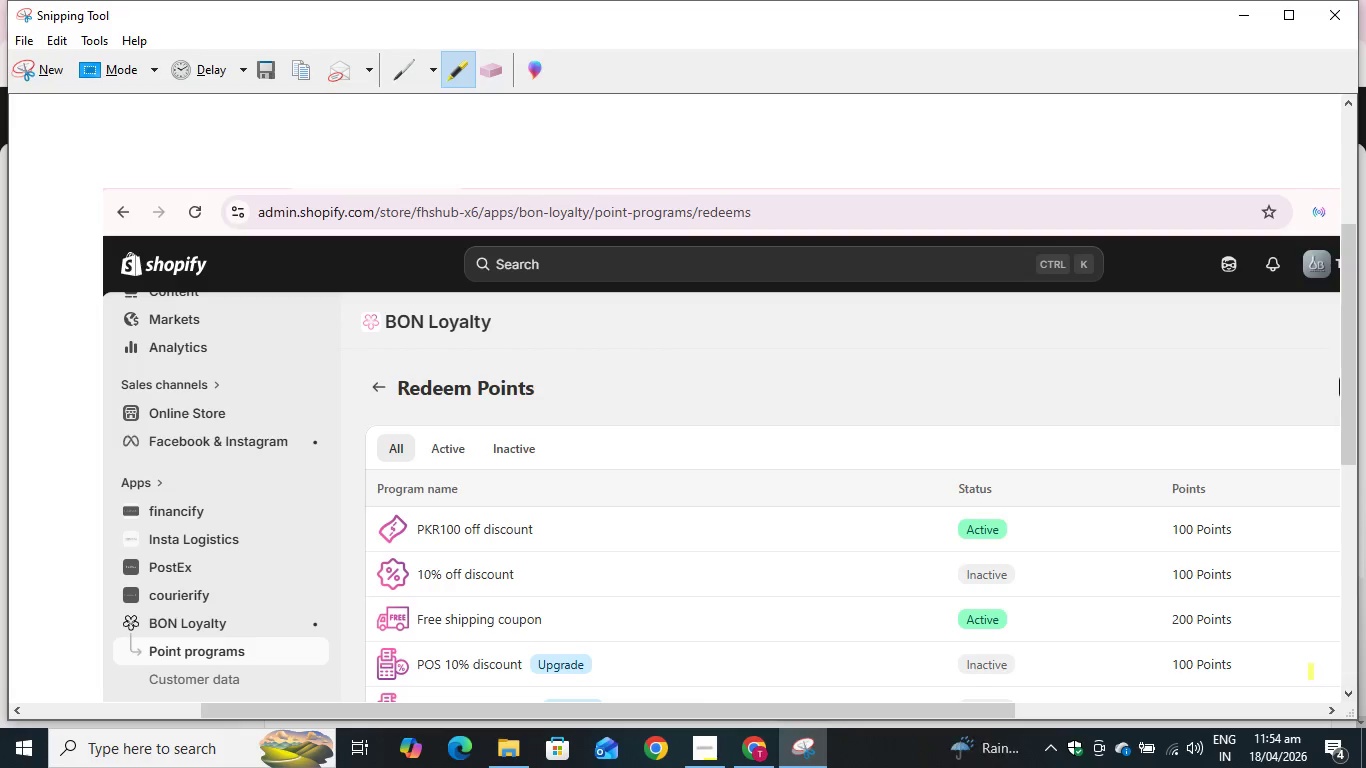 
hold_key(key=ControlLeft, duration=0.73)
 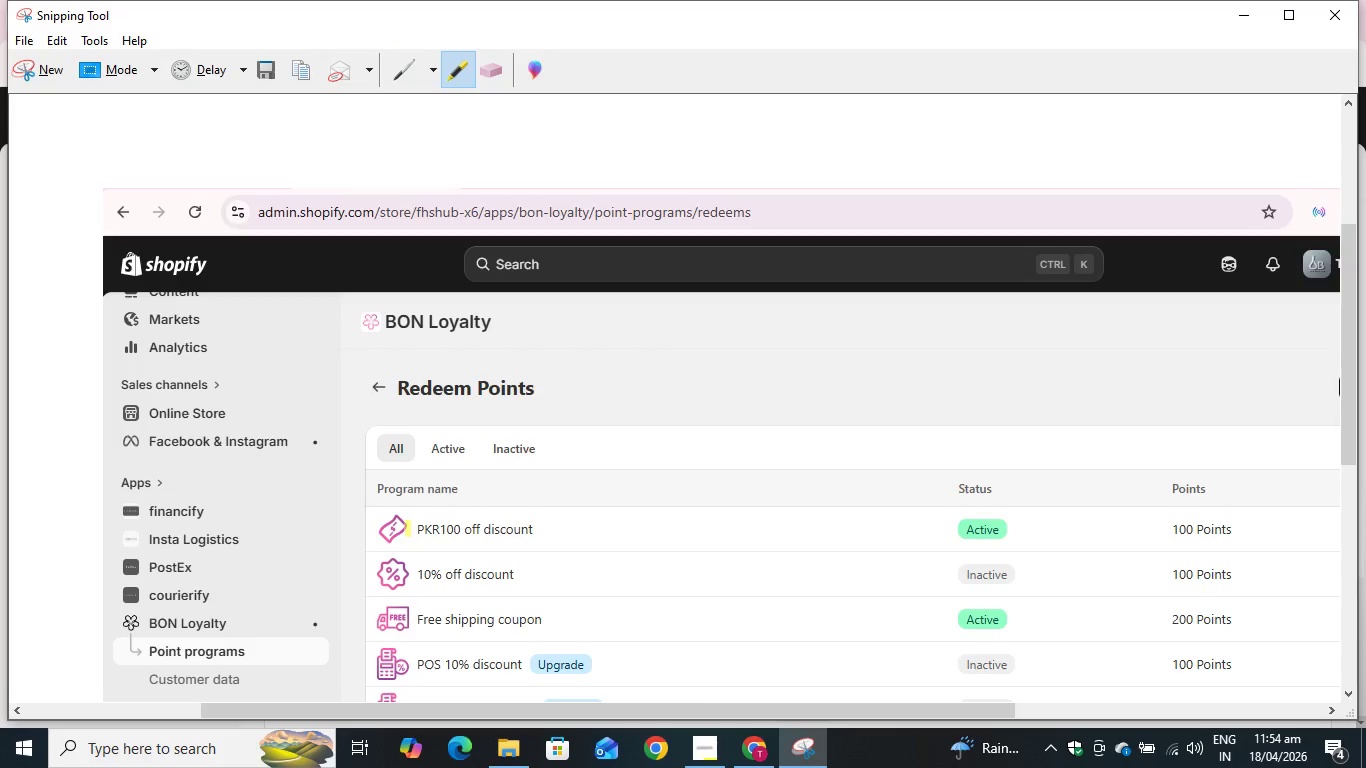 
left_click_drag(start_coordinate=[413, 528], to_coordinate=[500, 517])
 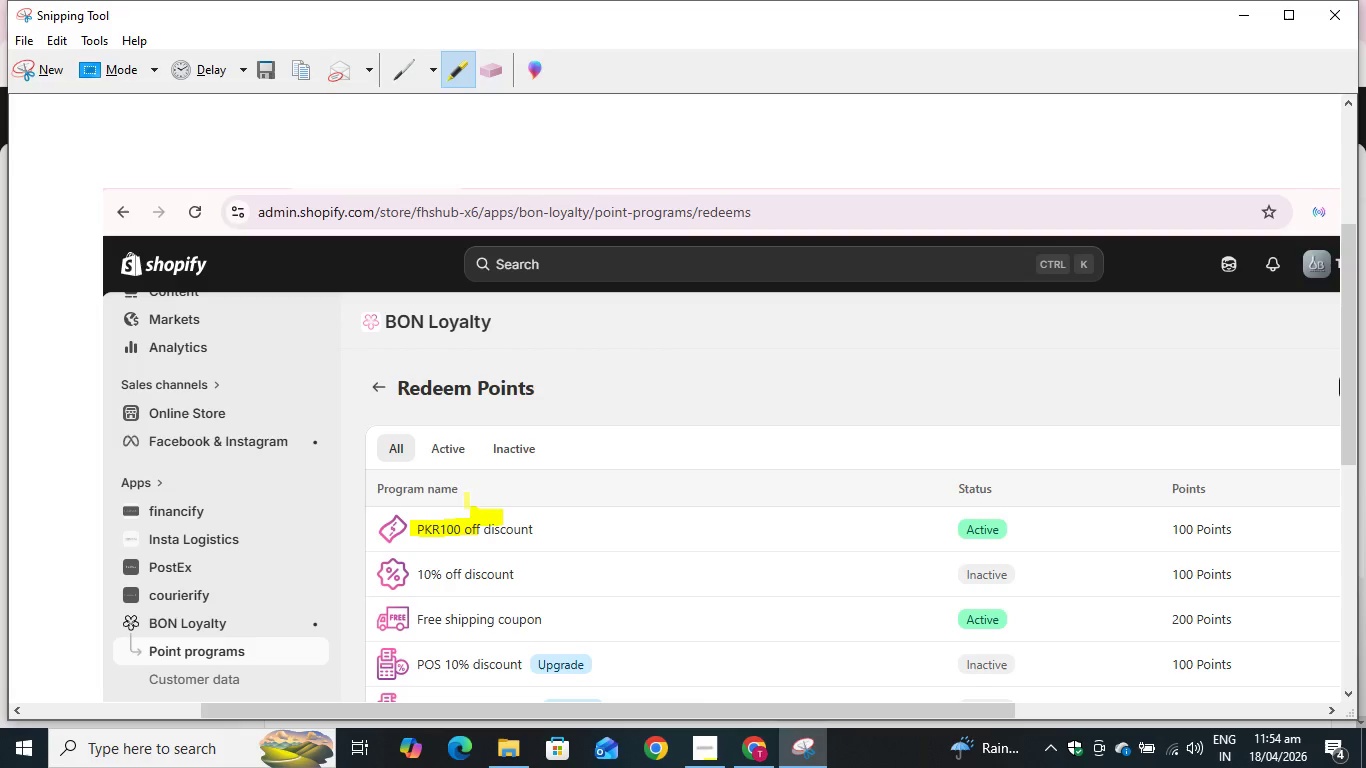 
key(Control+Z)
 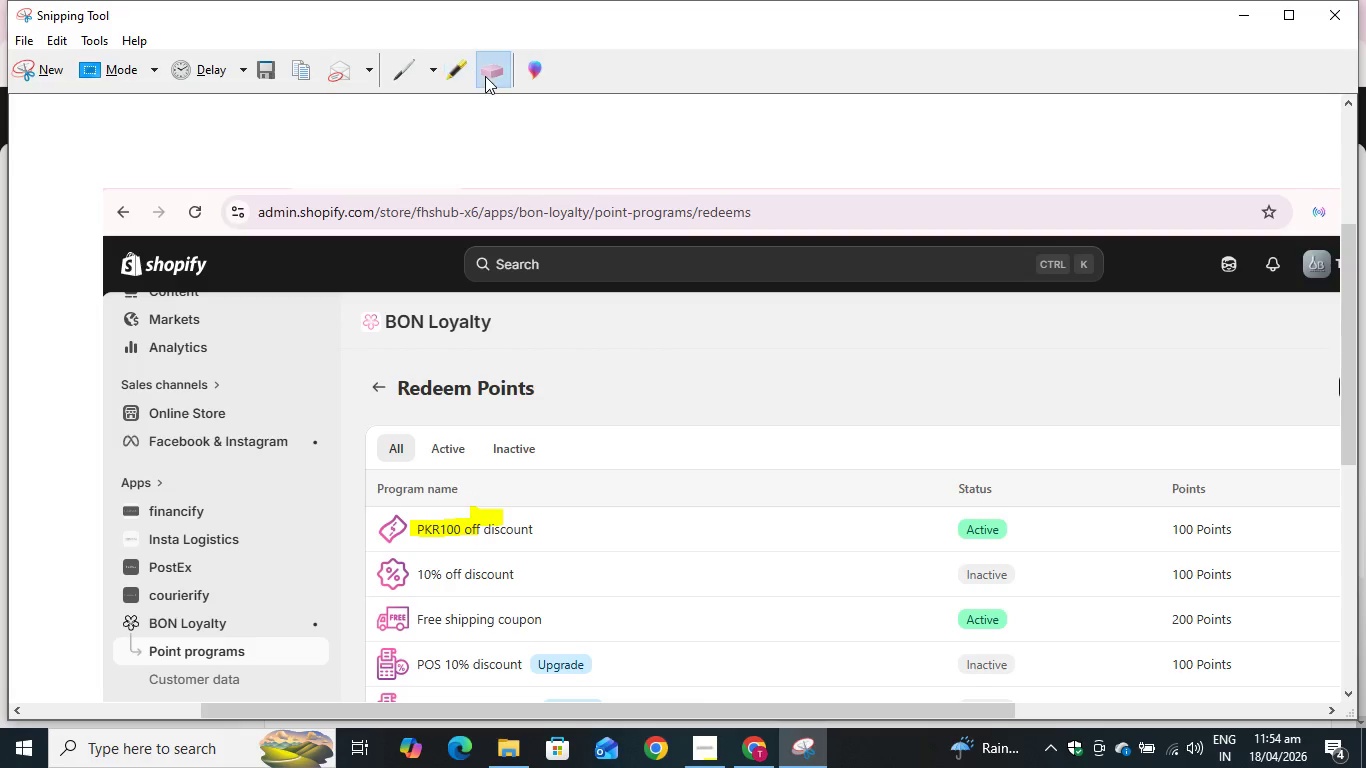 
left_click([483, 516])
 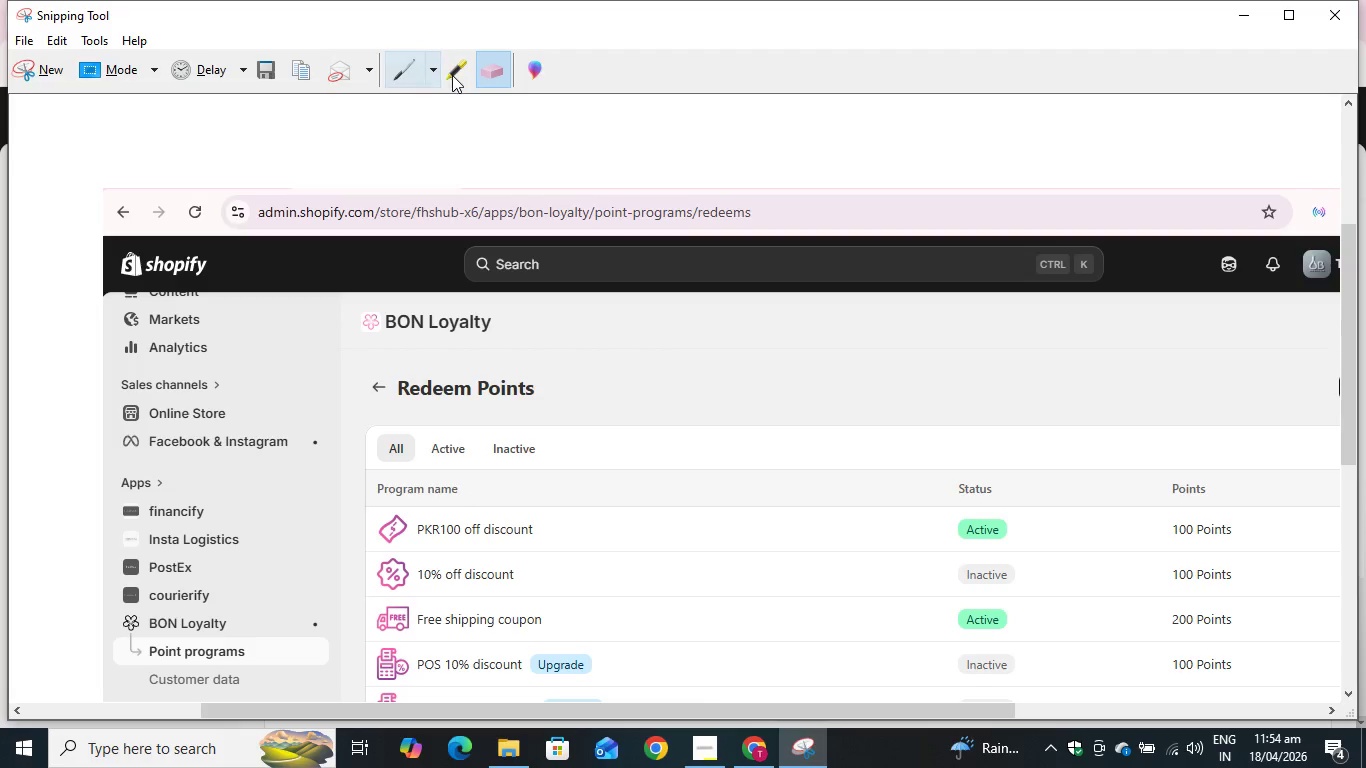 
left_click([454, 75])
 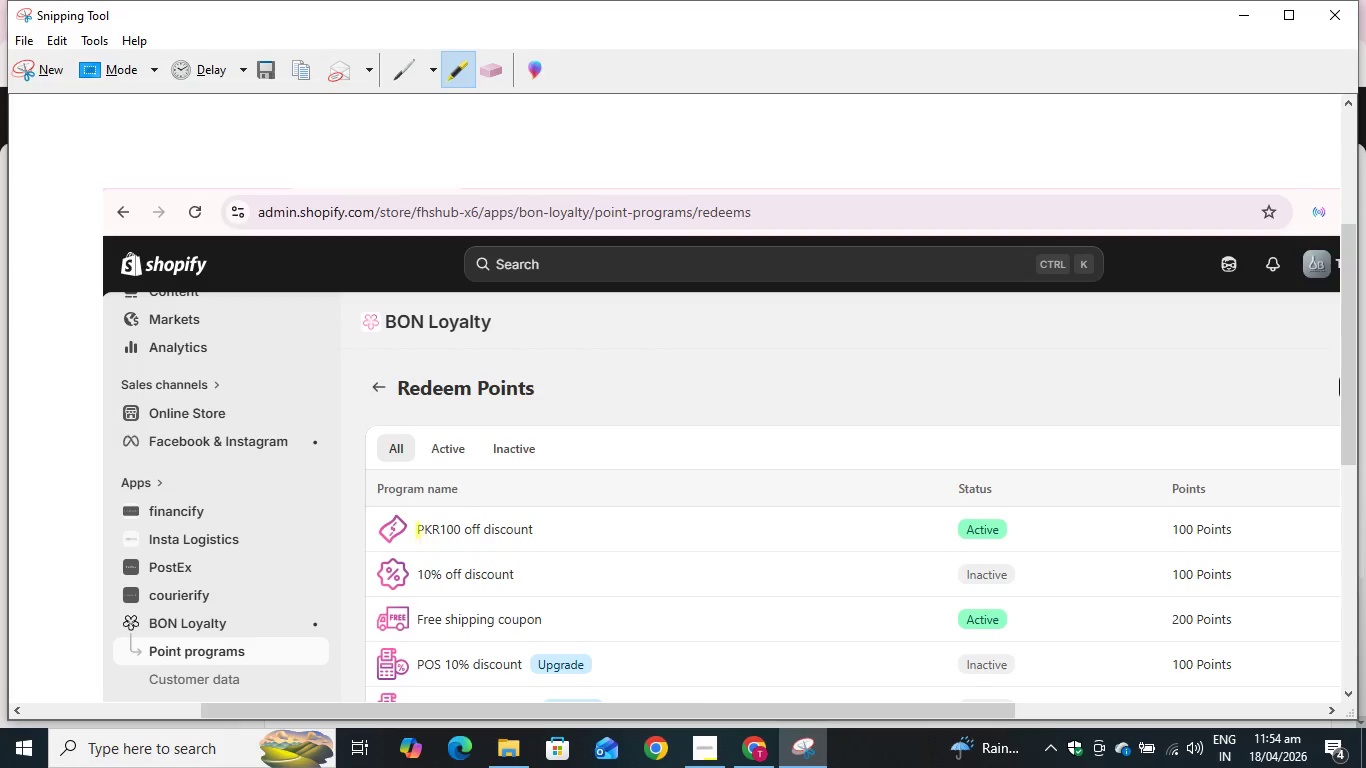 
left_click_drag(start_coordinate=[417, 528], to_coordinate=[549, 529])
 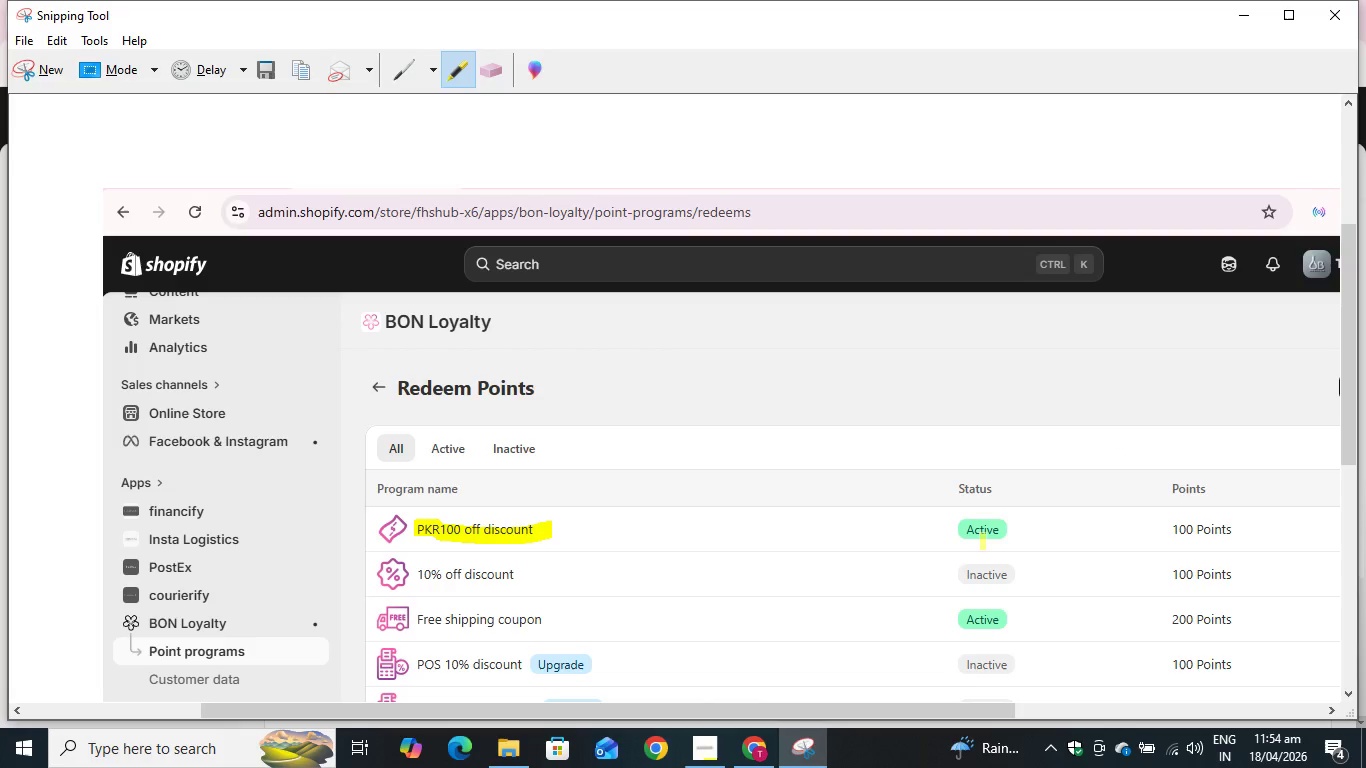 
left_click_drag(start_coordinate=[951, 530], to_coordinate=[1011, 527])
 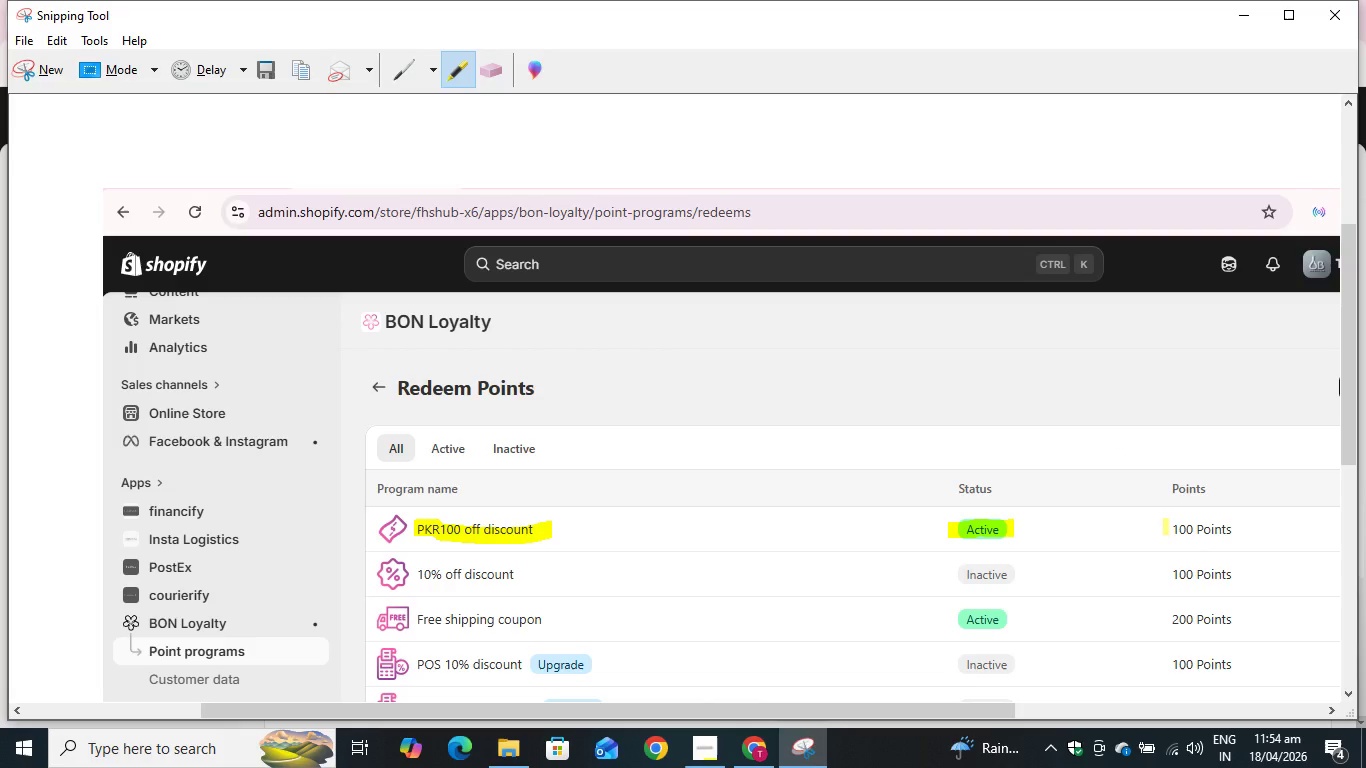 
left_click_drag(start_coordinate=[1166, 526], to_coordinate=[1240, 533])
 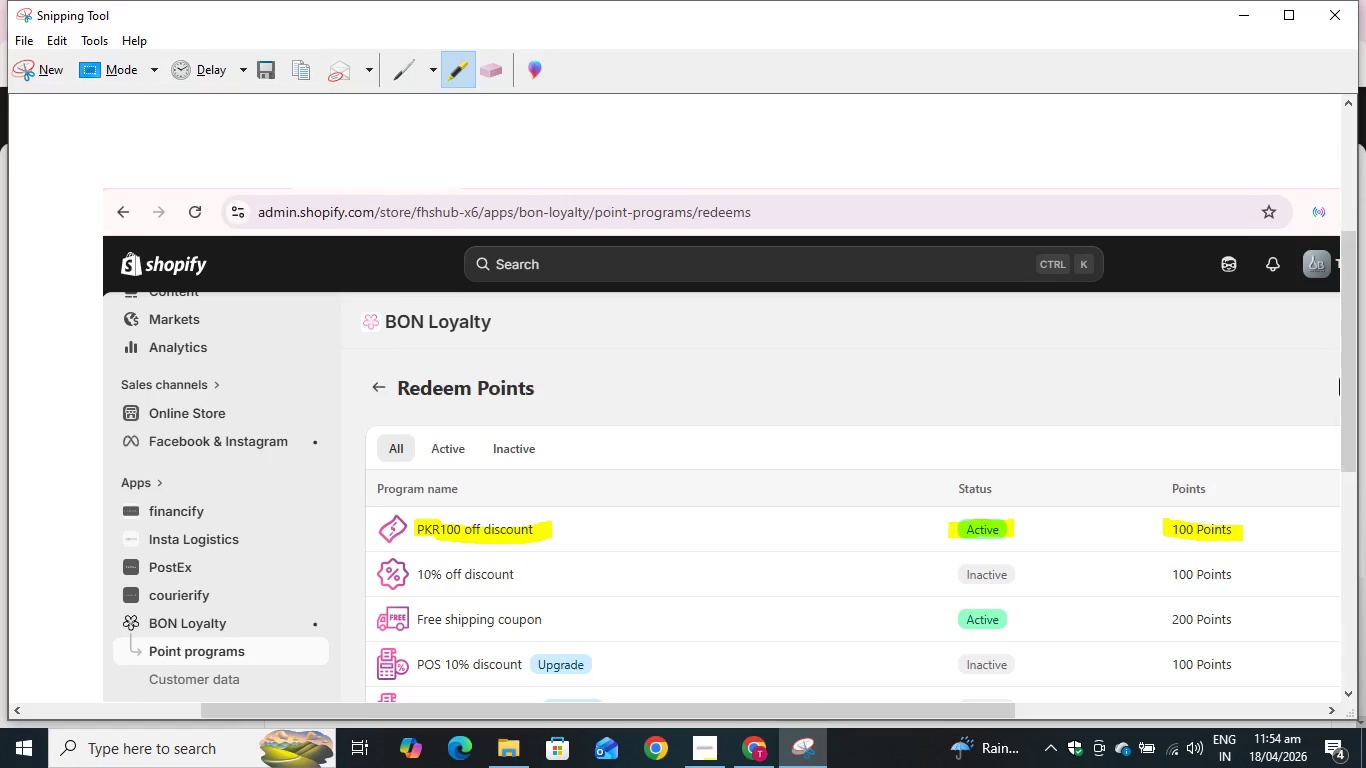 
scroll: coordinate [578, 580], scroll_direction: down, amount: 9.0
 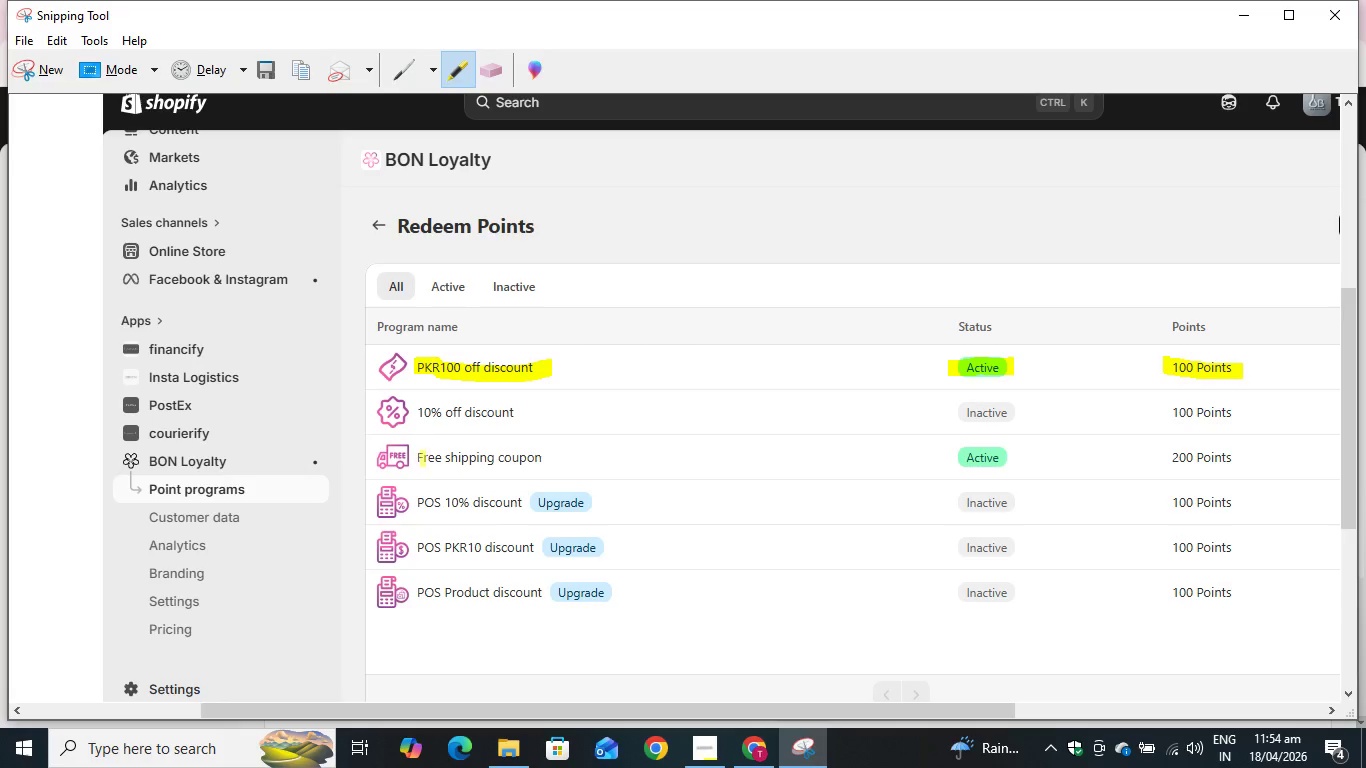 
left_click_drag(start_coordinate=[416, 459], to_coordinate=[542, 456])
 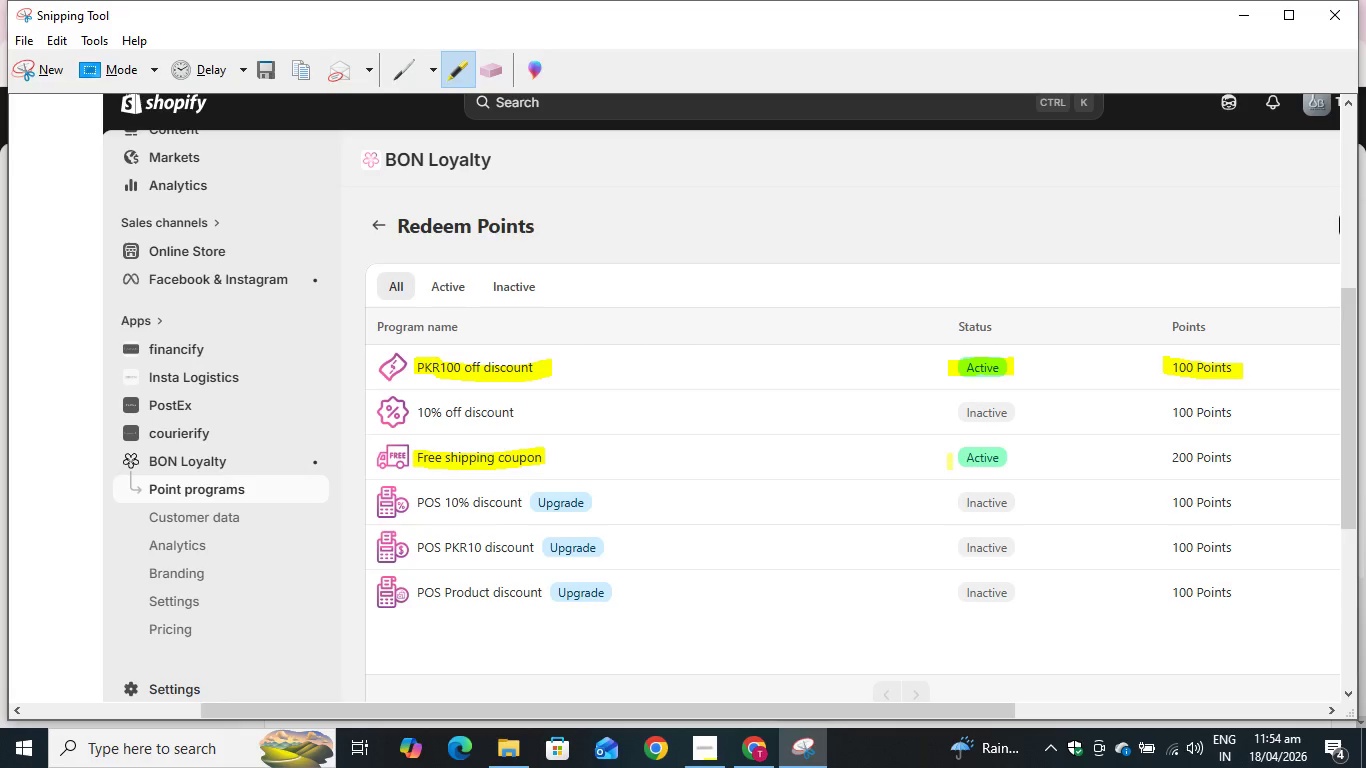 
left_click_drag(start_coordinate=[950, 460], to_coordinate=[1016, 456])
 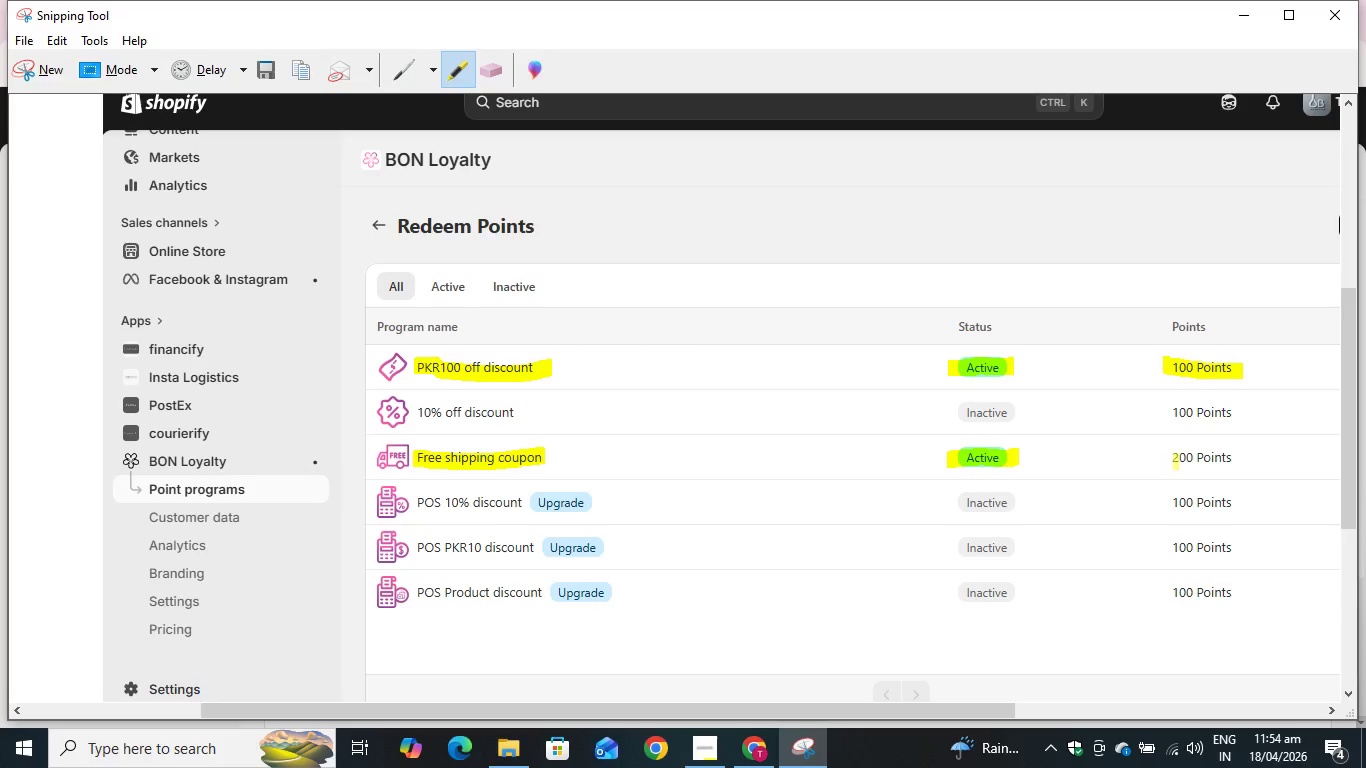 
left_click_drag(start_coordinate=[1171, 461], to_coordinate=[1238, 461])
 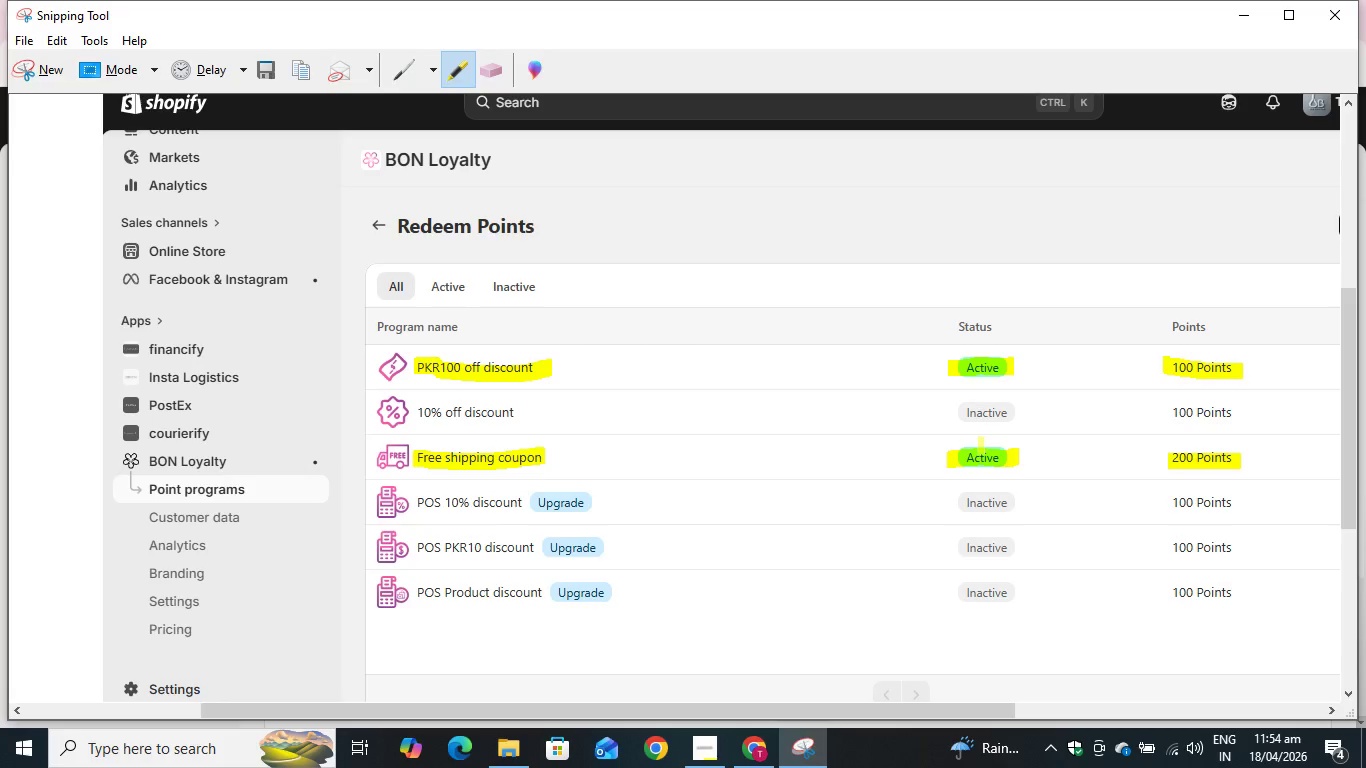 
wait(6.89)
 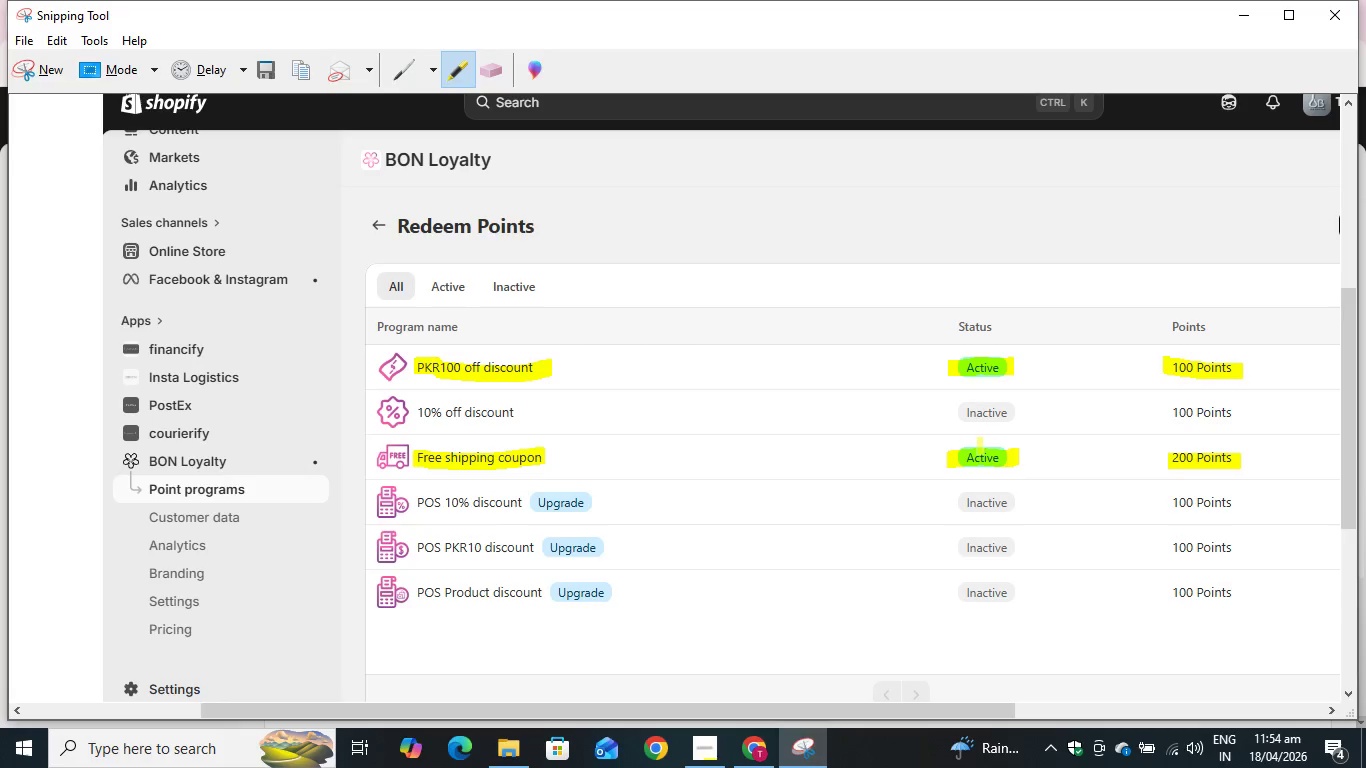 
key(Control+S)
 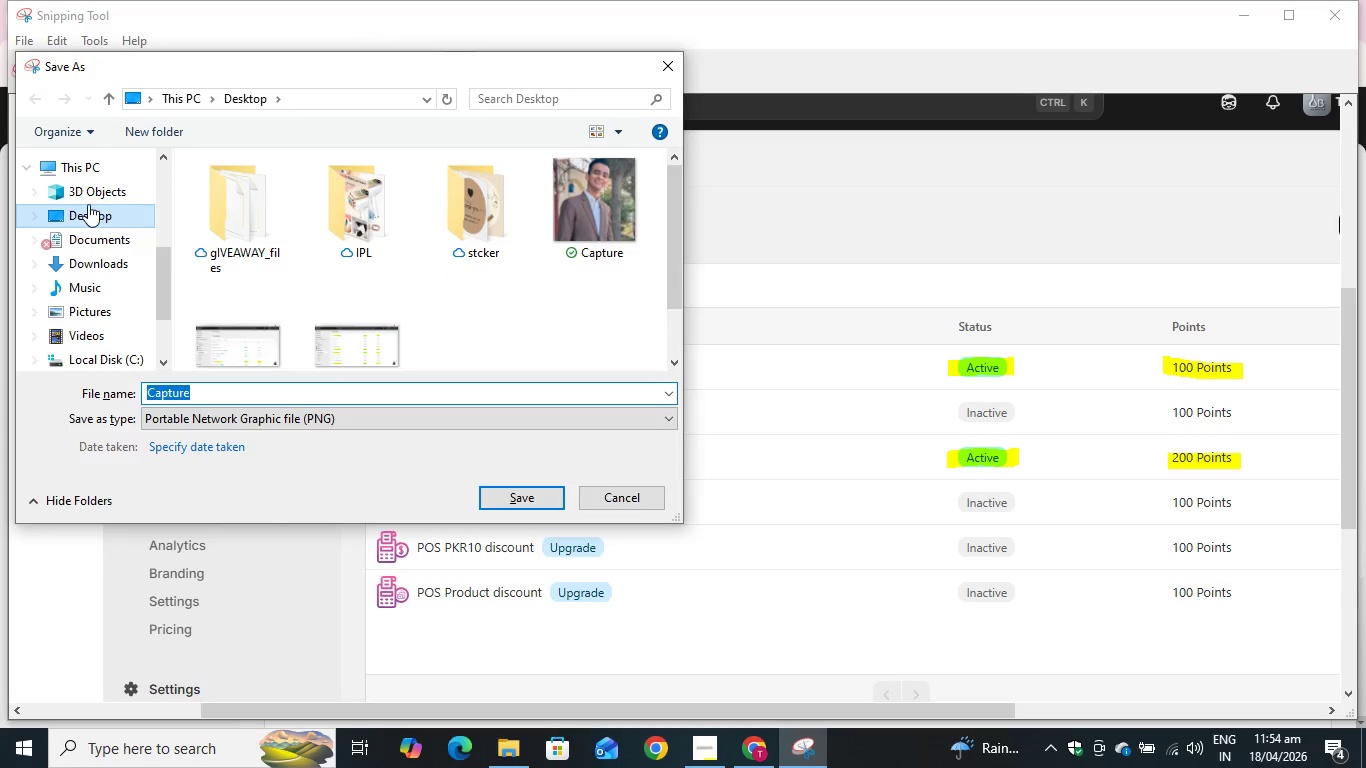 
left_click([92, 211])
 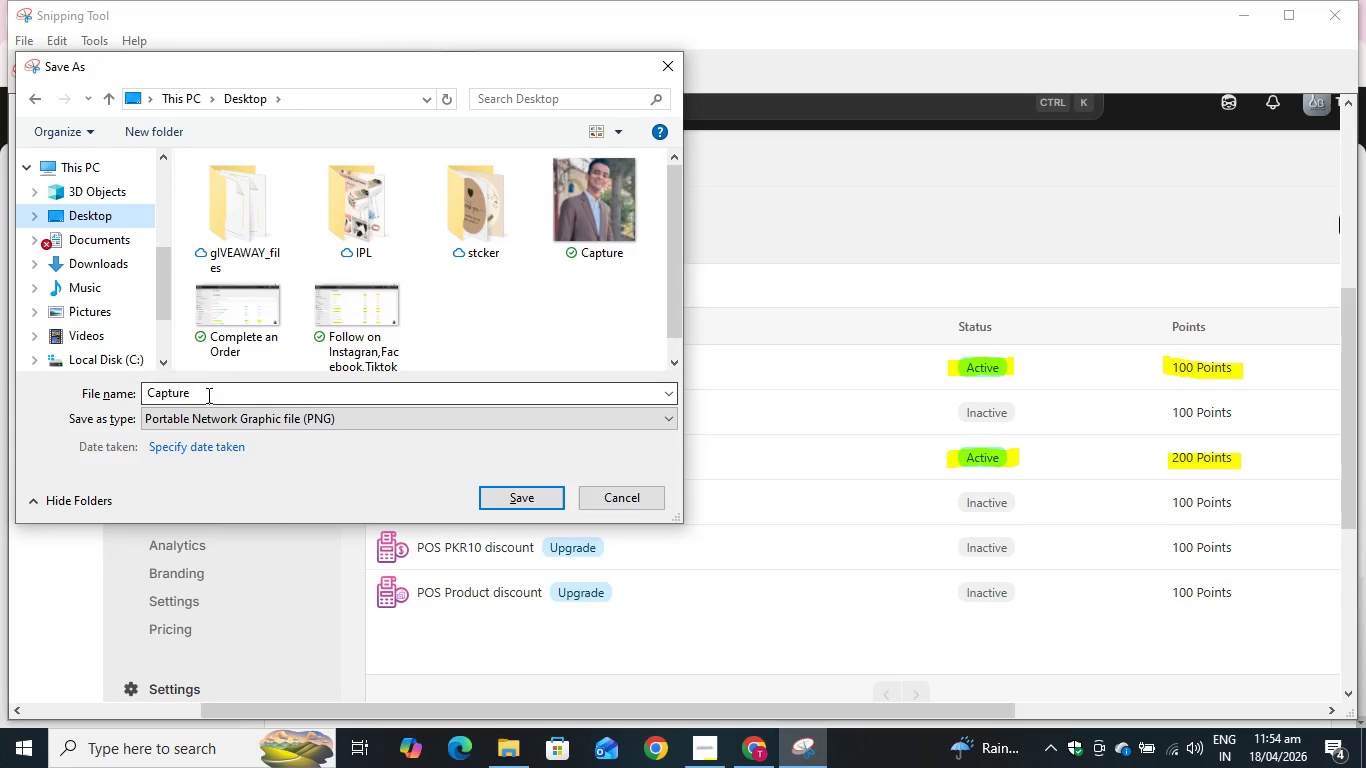 
left_click([207, 395])
 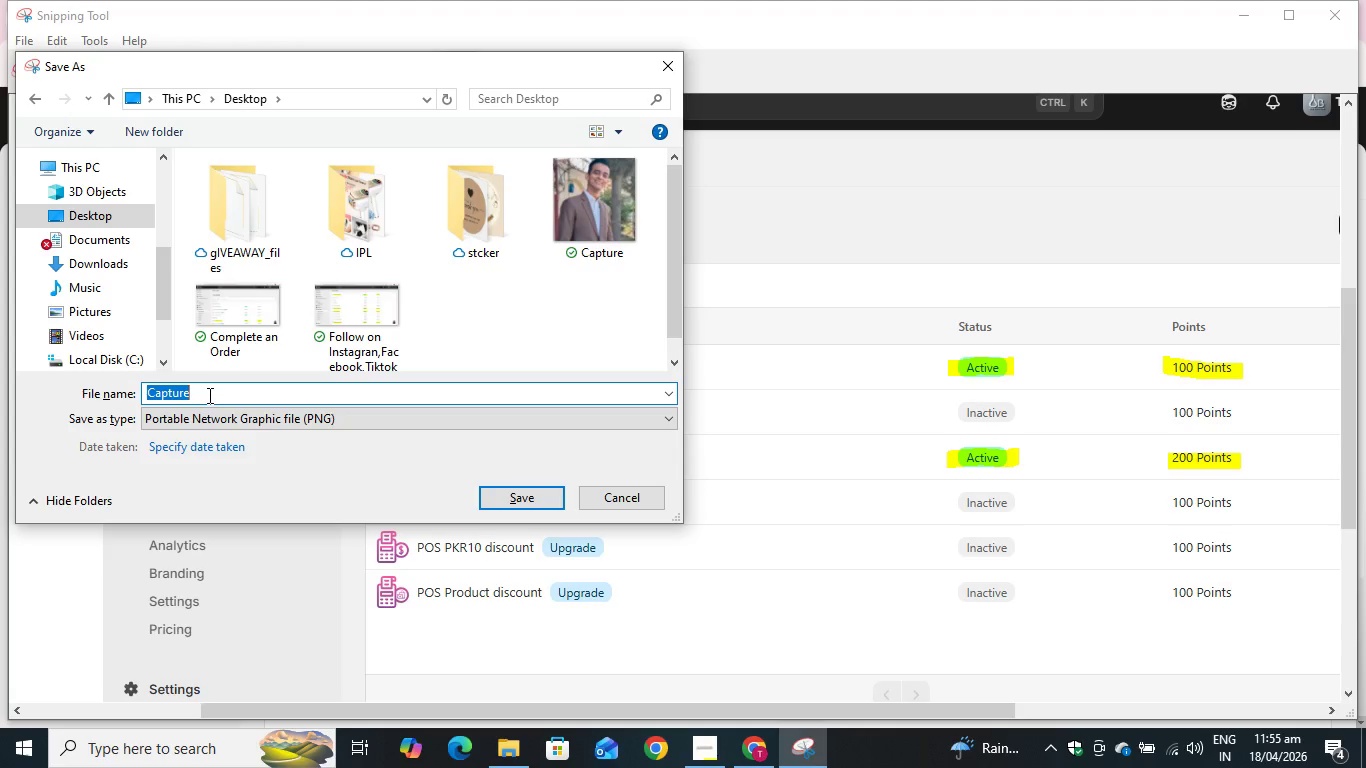 
wait(7.3)
 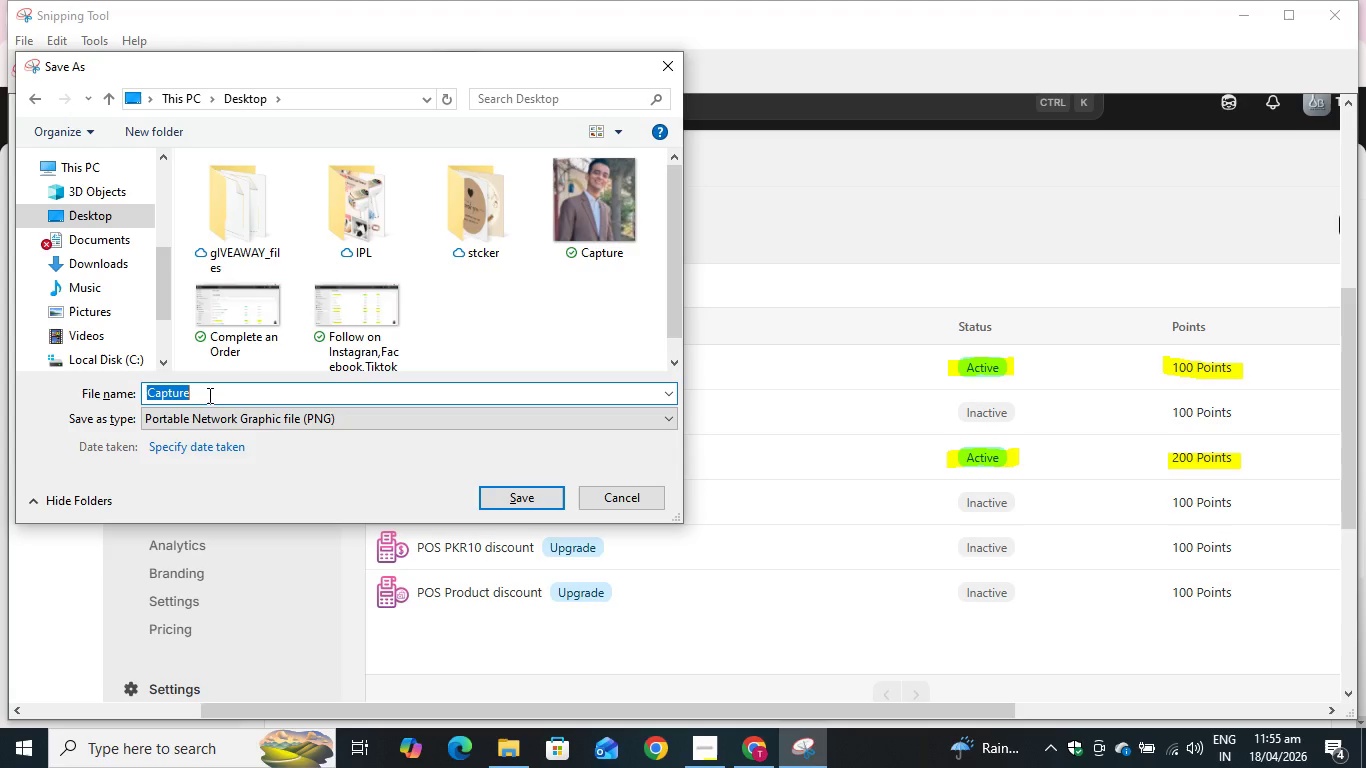 
type(Redeem Points by 100 off and Free Shipping ())
 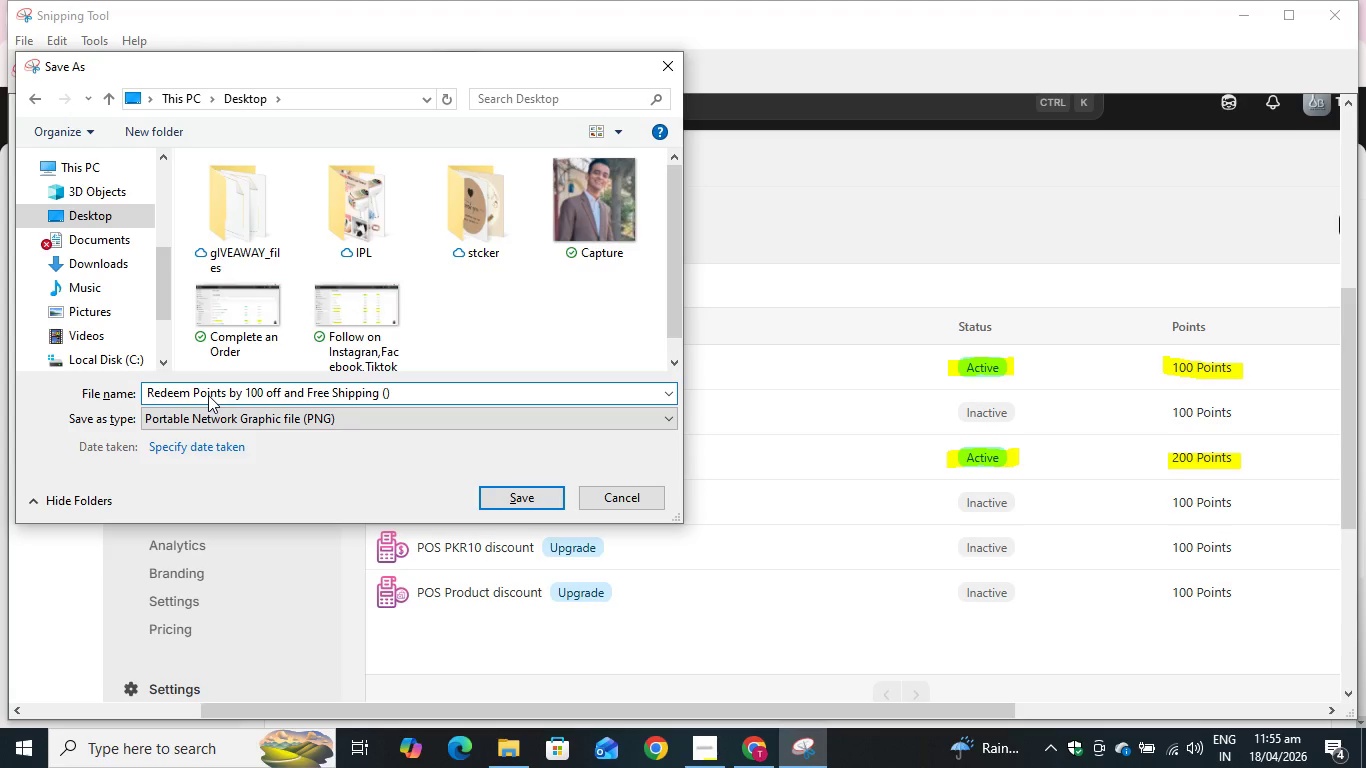 
key(ArrowLeft)
 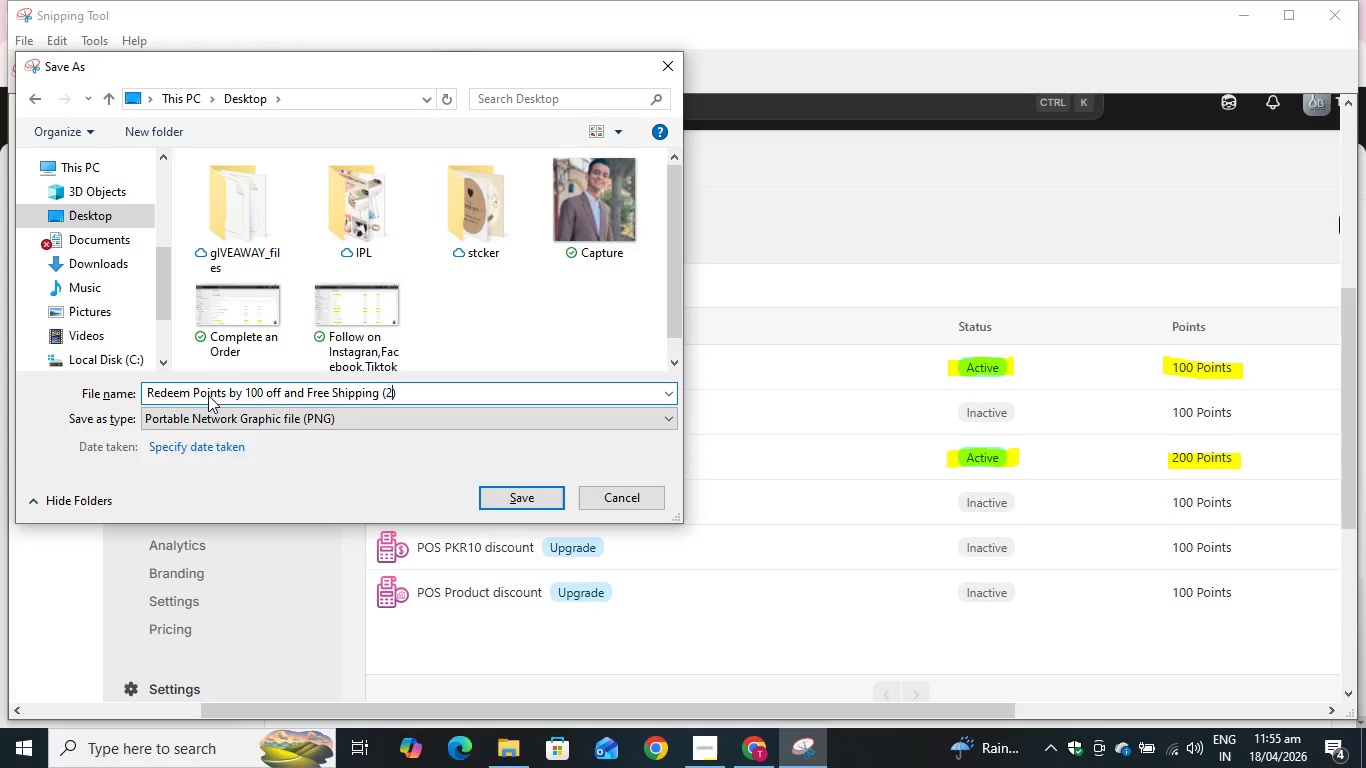 
type(200 points)
 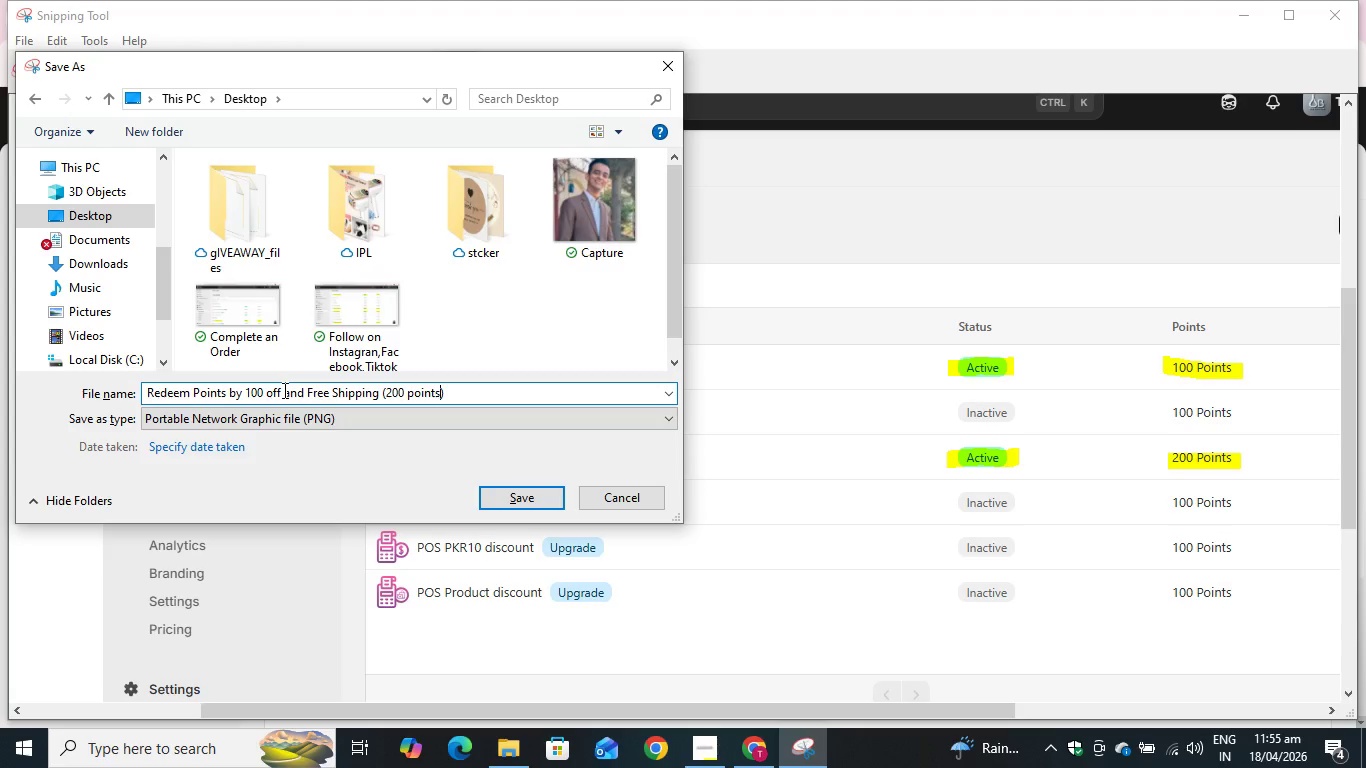 
left_click([281, 392])
 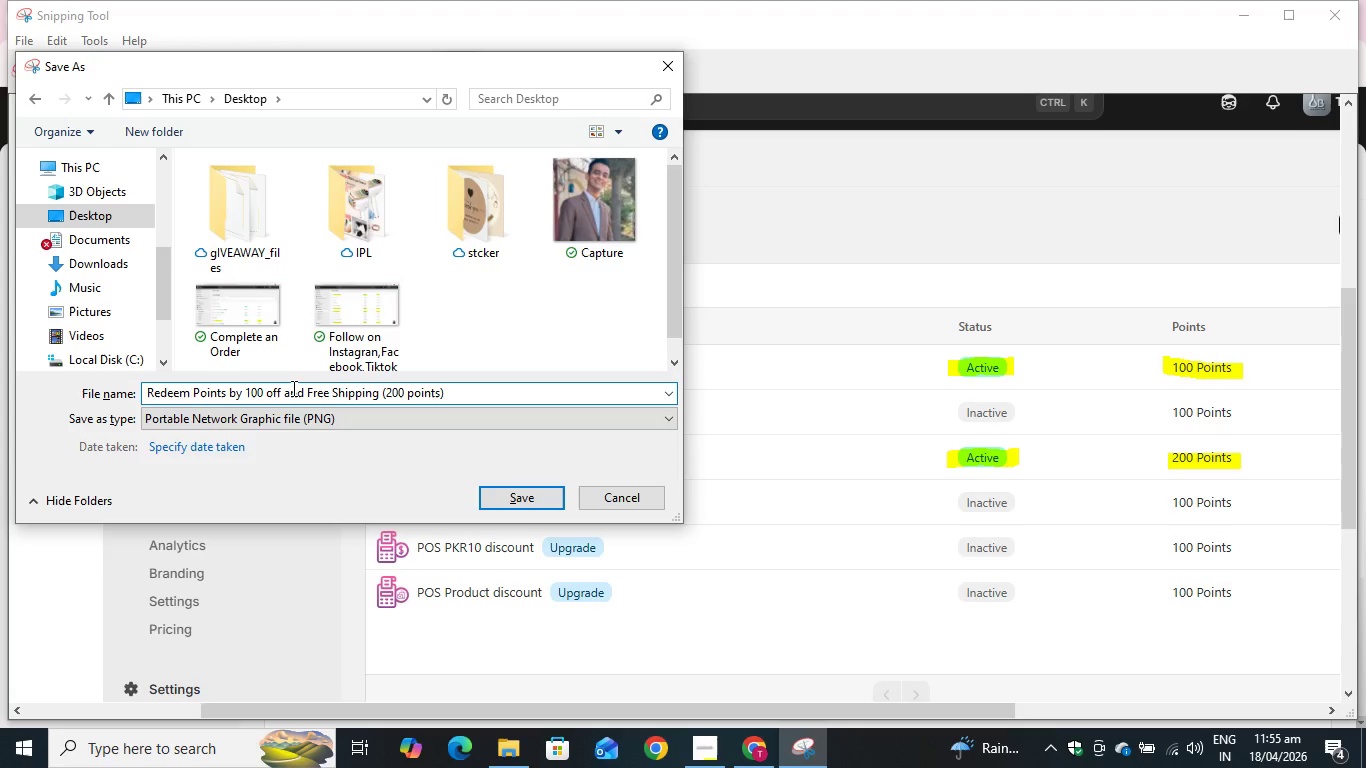 
type(())
 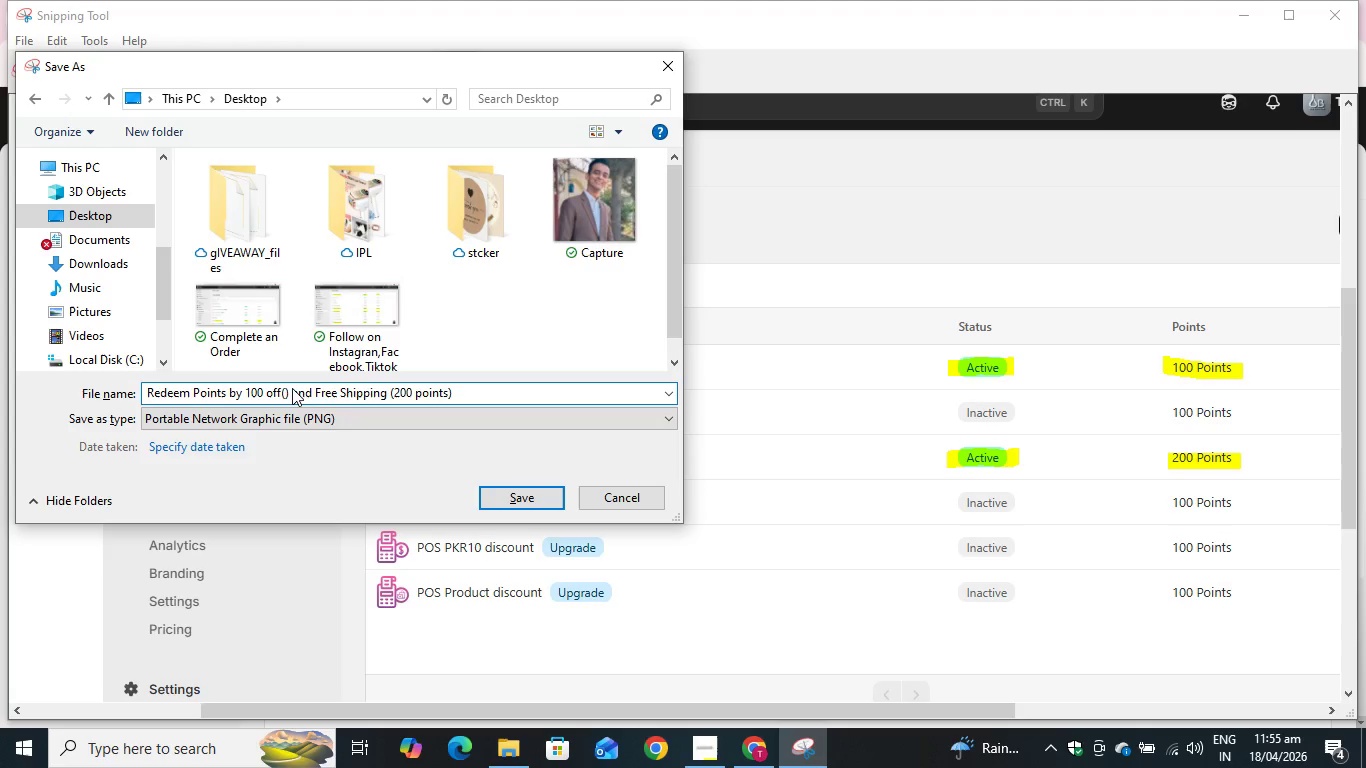 
key(ArrowLeft)
 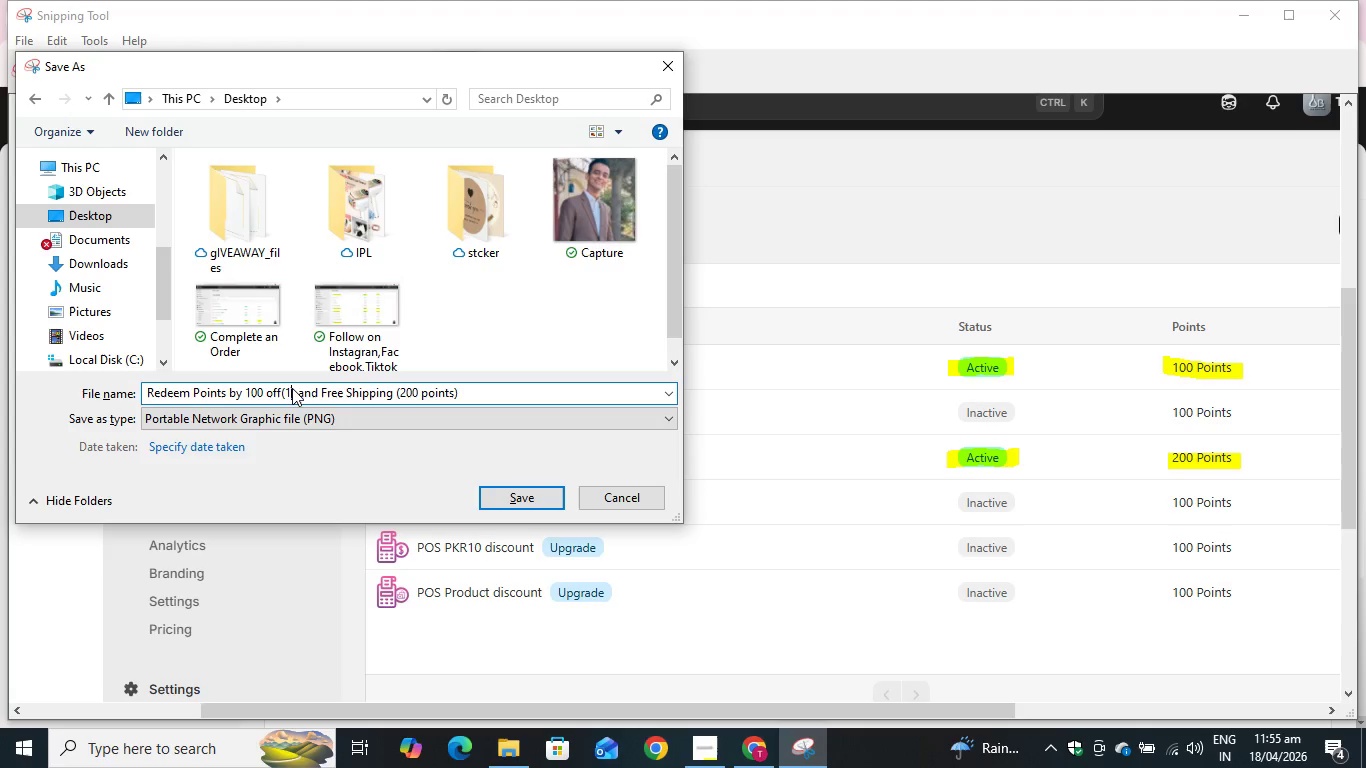 
type(100 Points)
 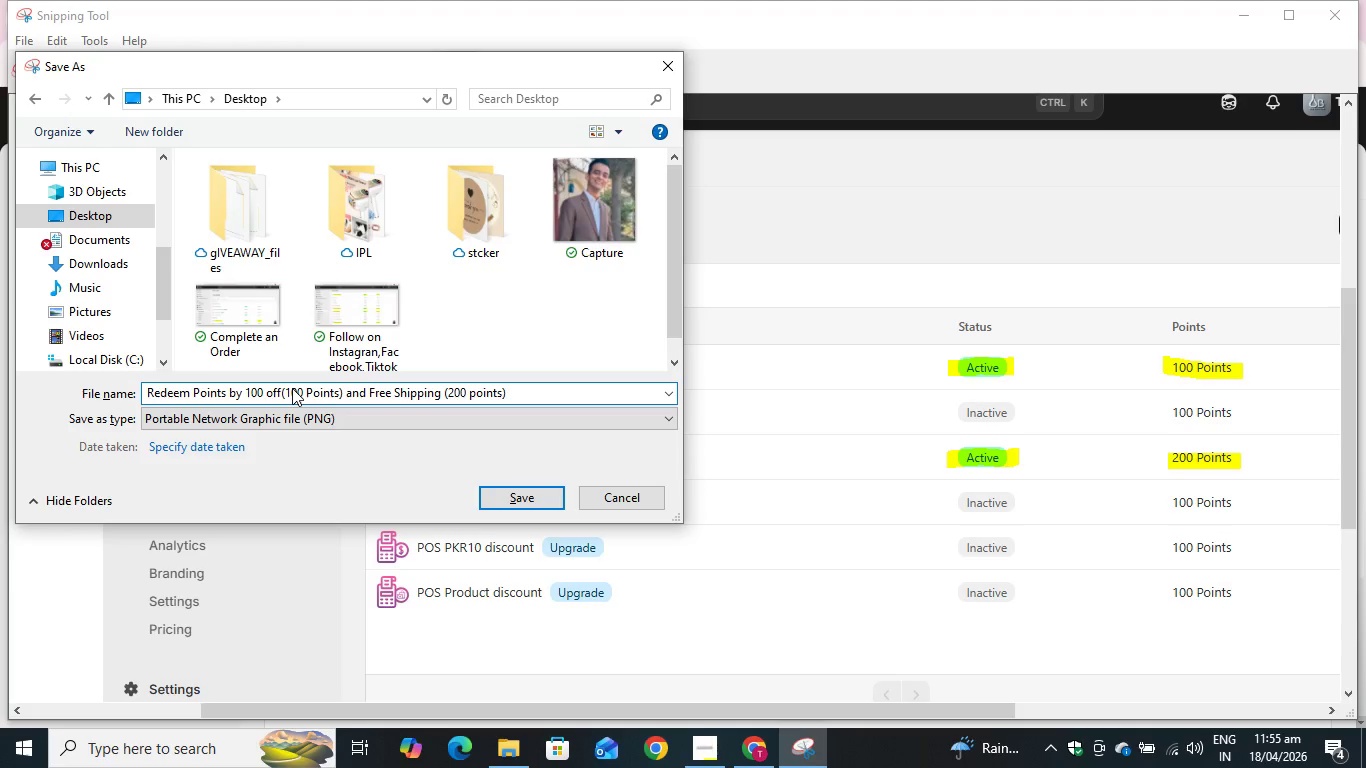 
left_click([511, 494])
 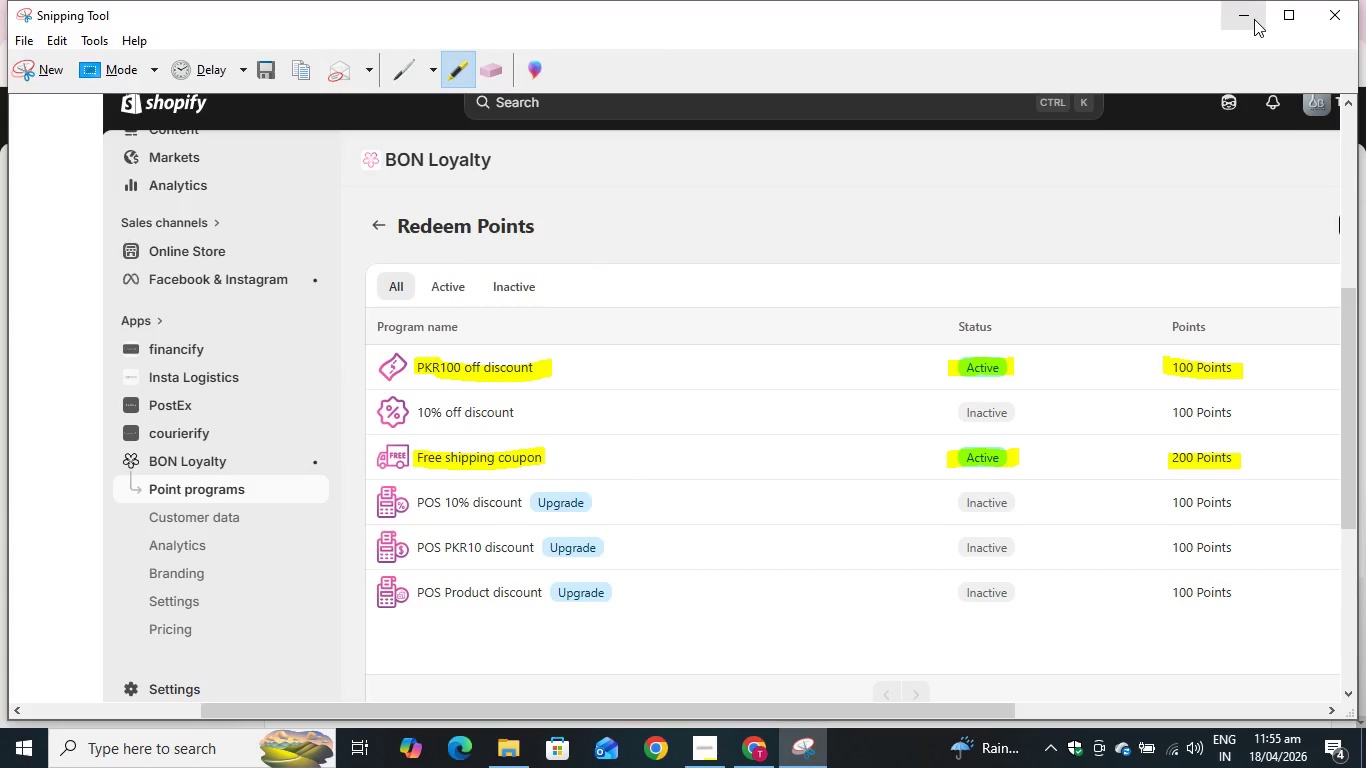 
left_click([1254, 19])
 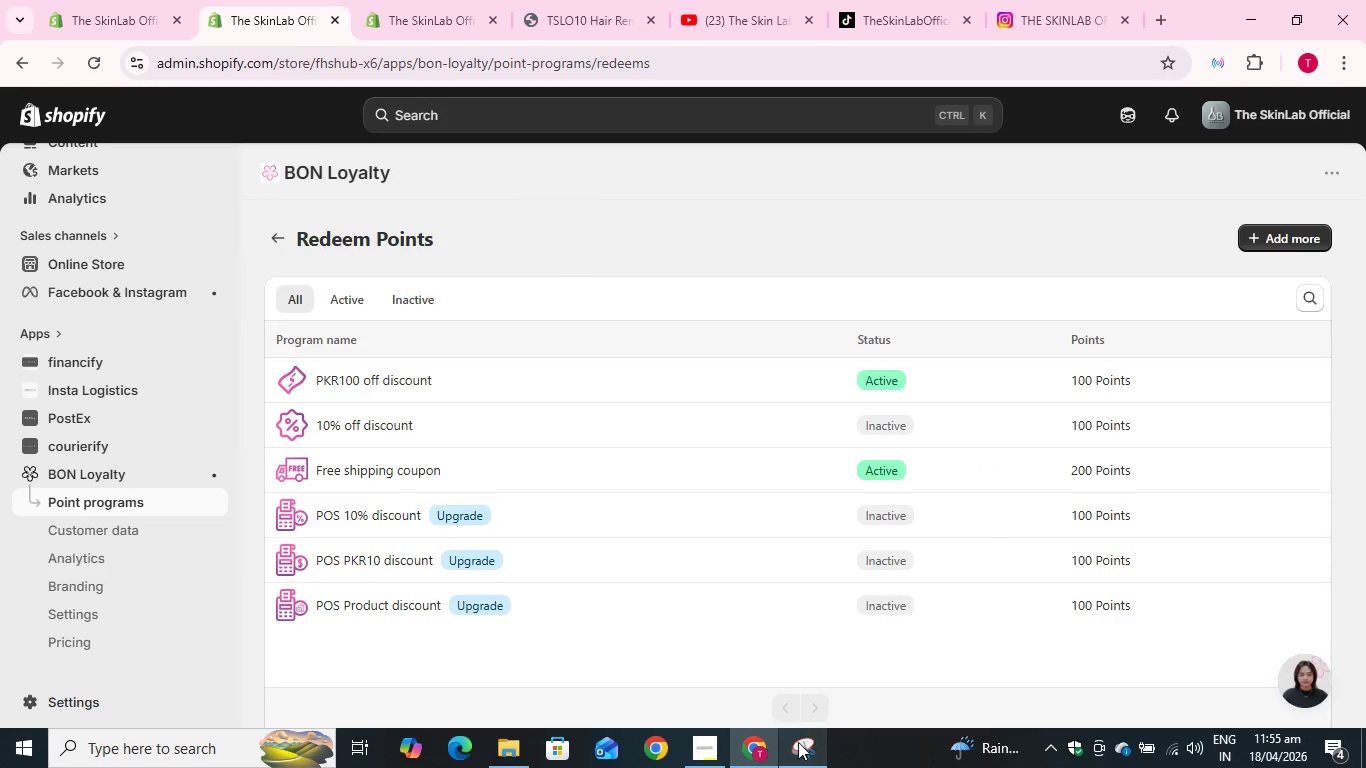 
left_click([796, 744])
 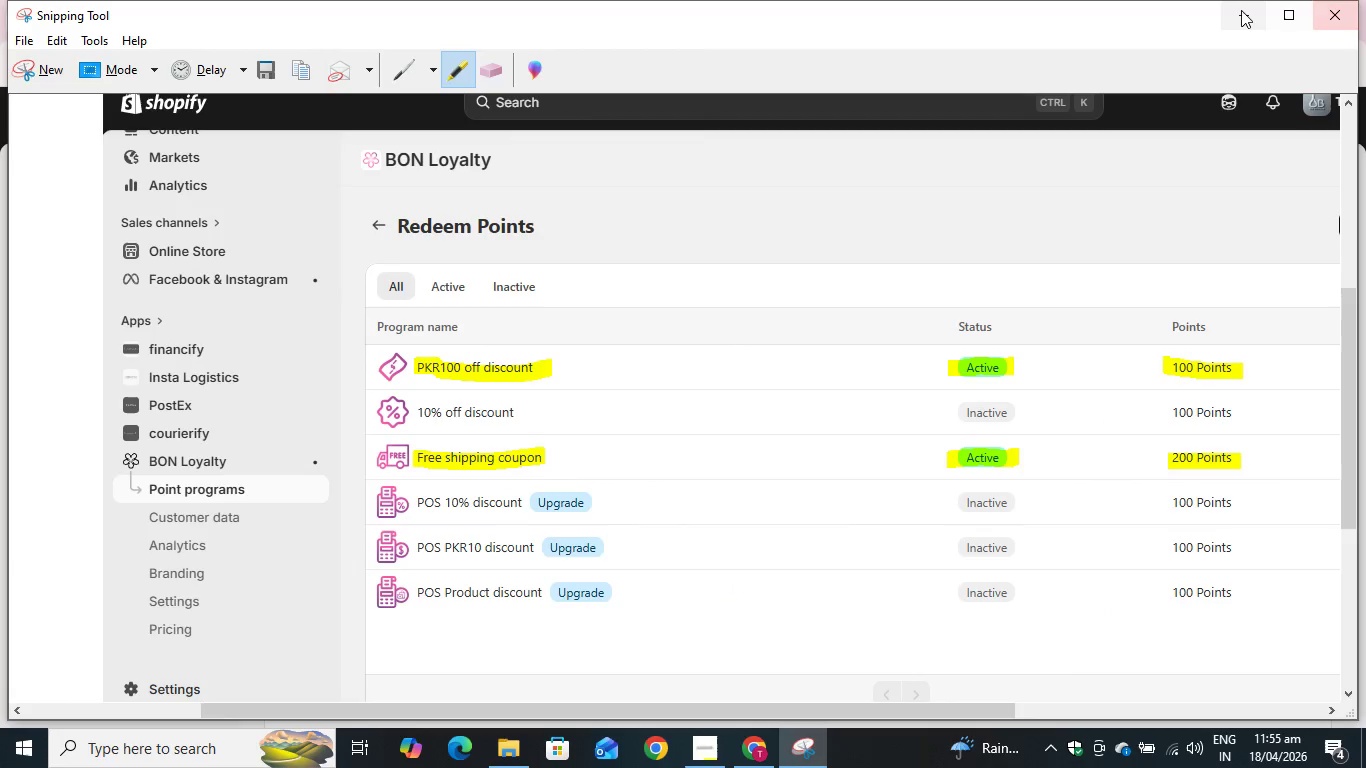 
left_click([1241, 12])
 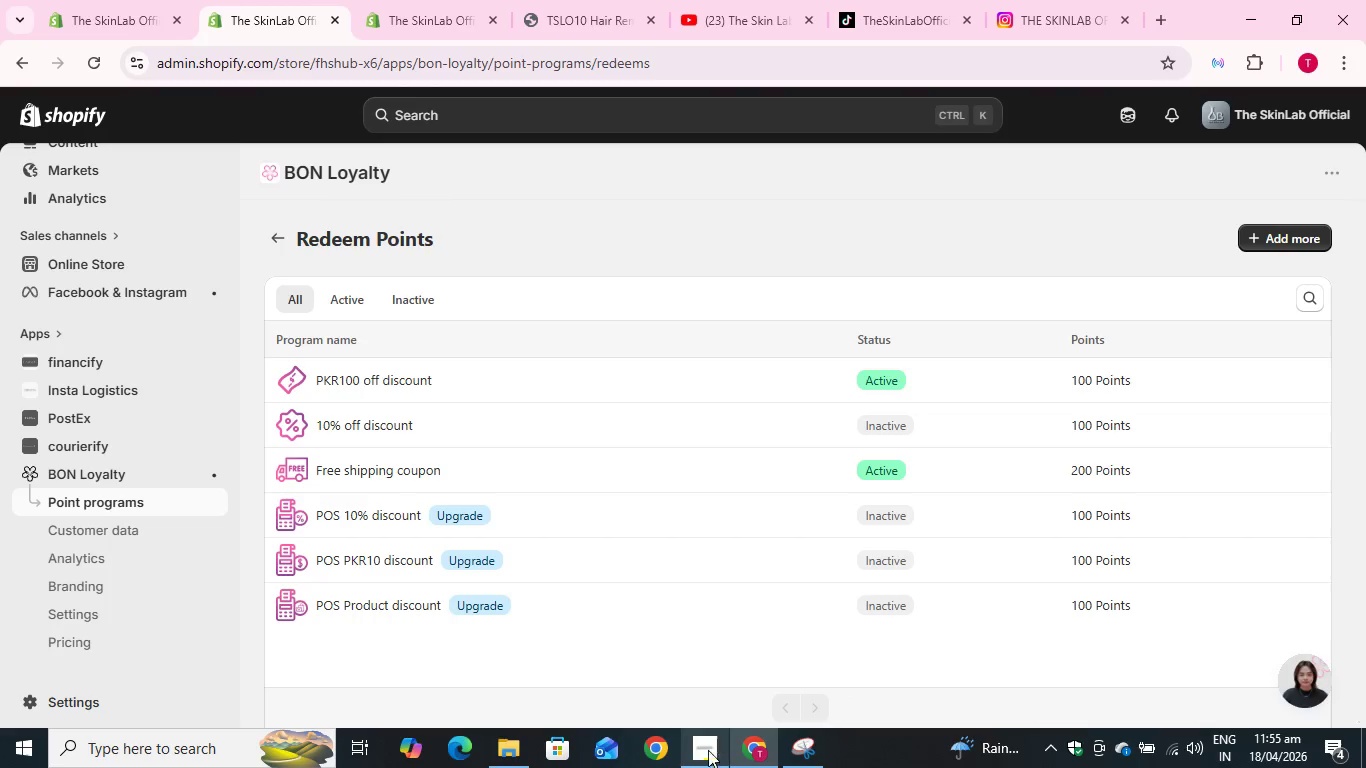 
left_click([704, 754])